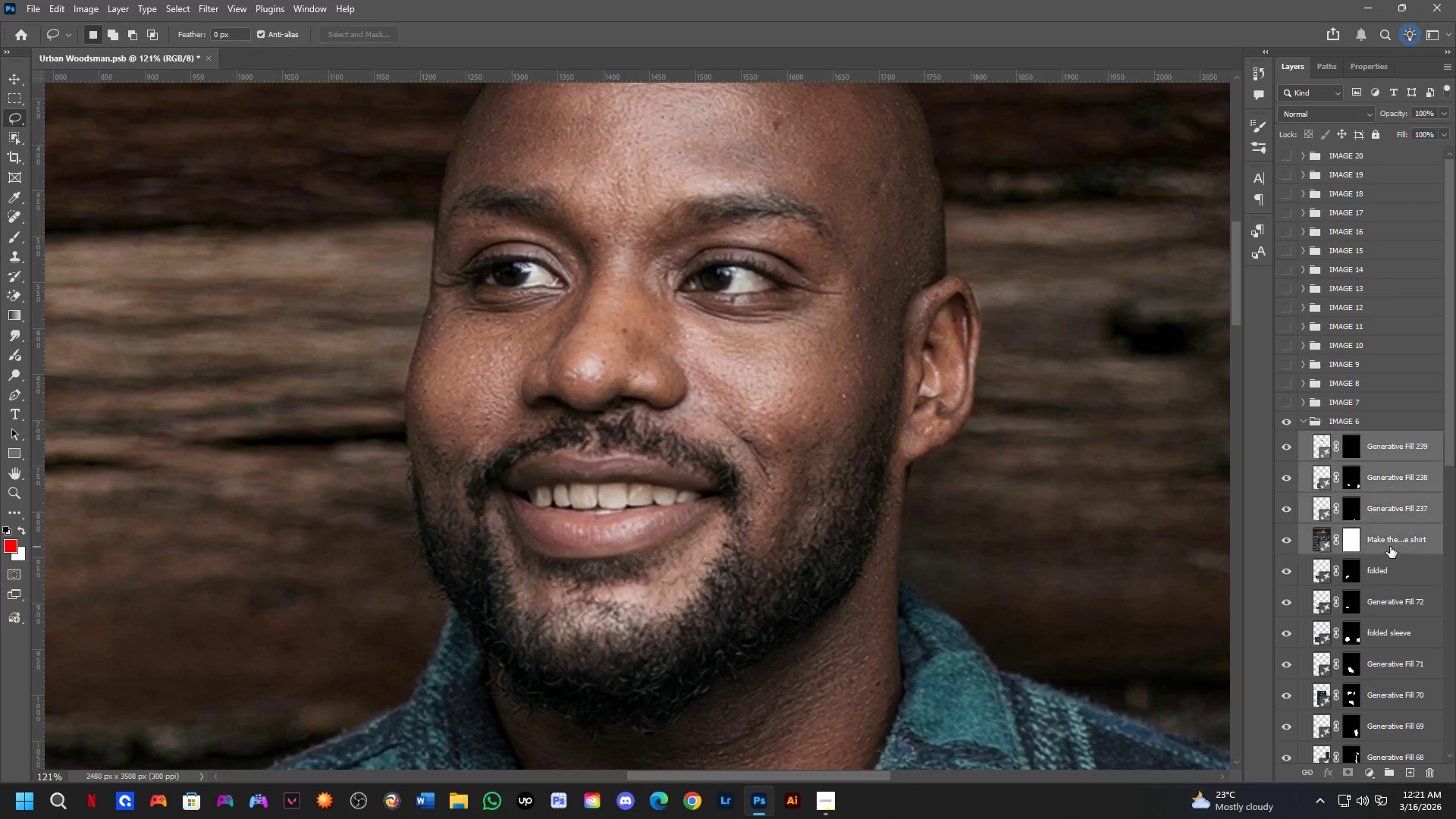 
key(Control+E)
 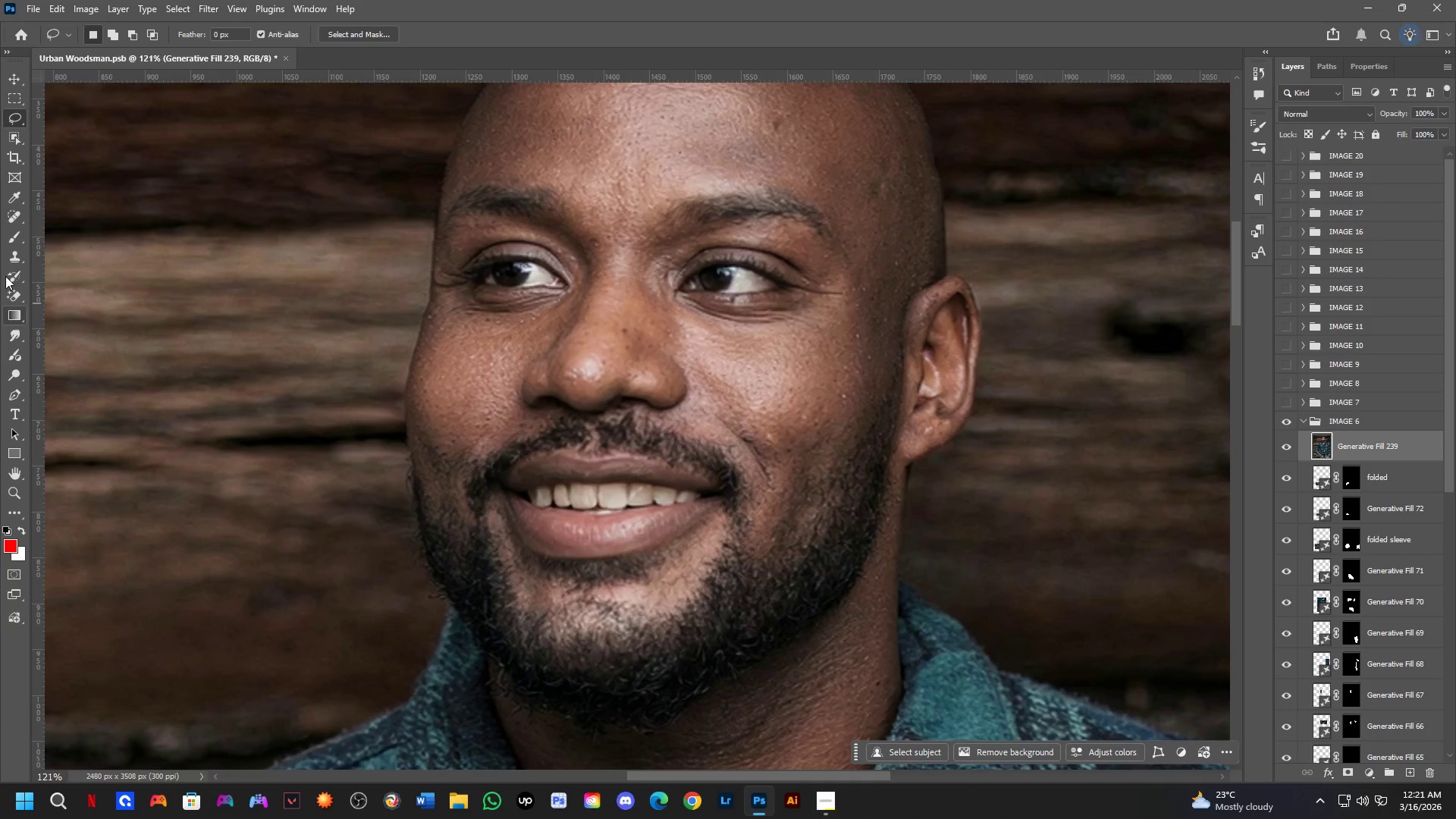 
right_click([13, 213])
 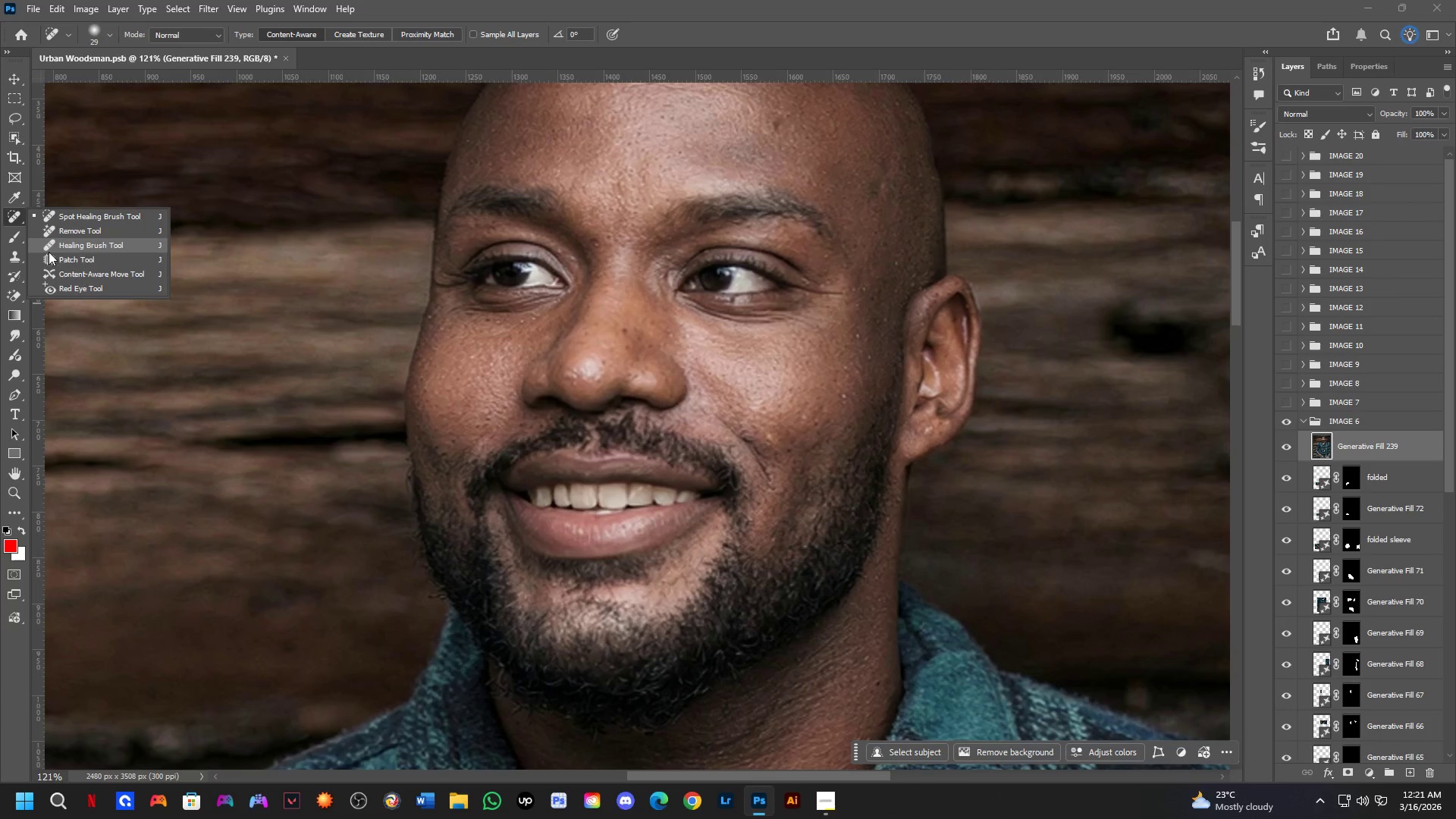 
left_click([54, 256])
 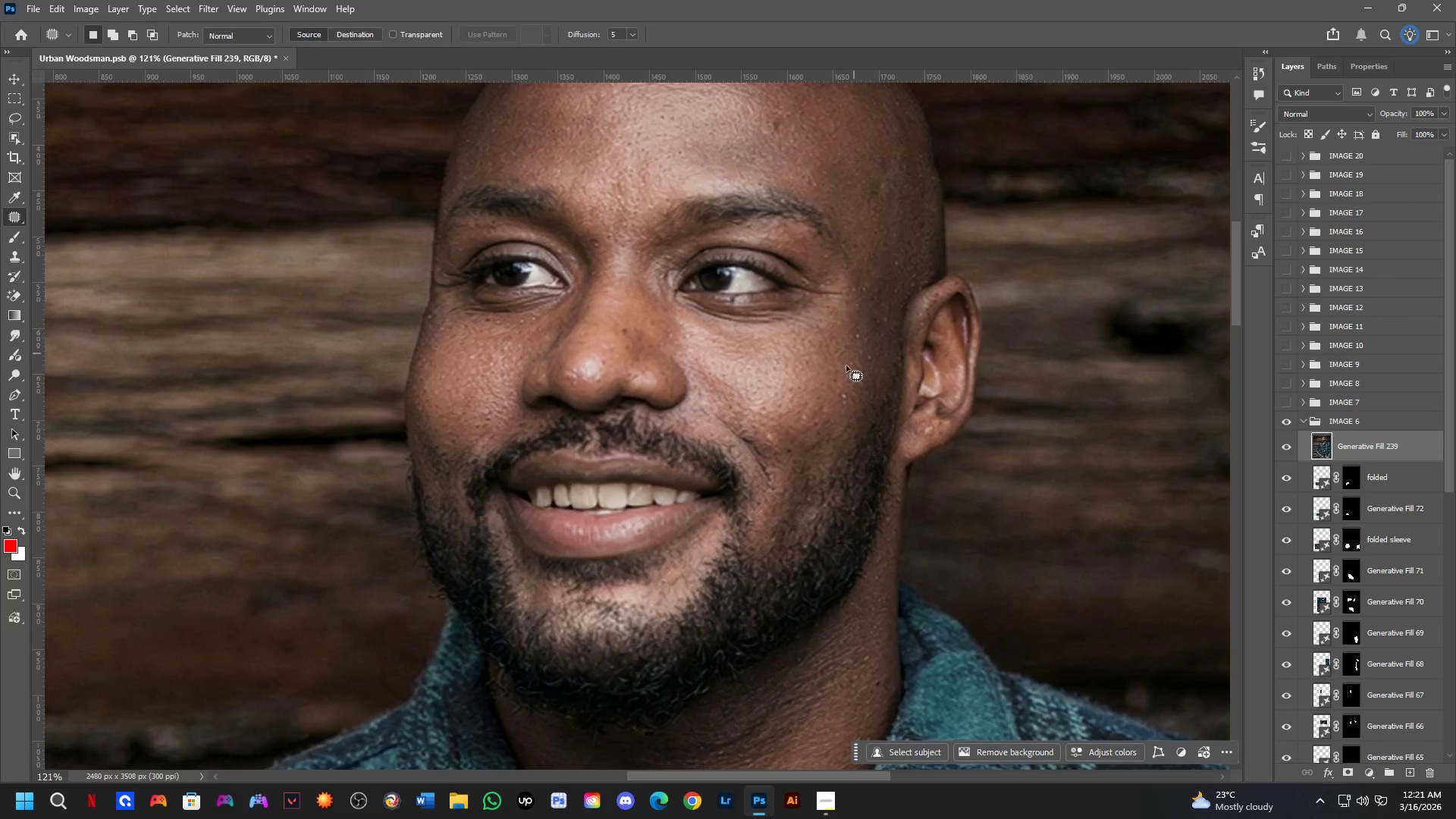 
left_click_drag(start_coordinate=[723, 397], to_coordinate=[776, 410])
 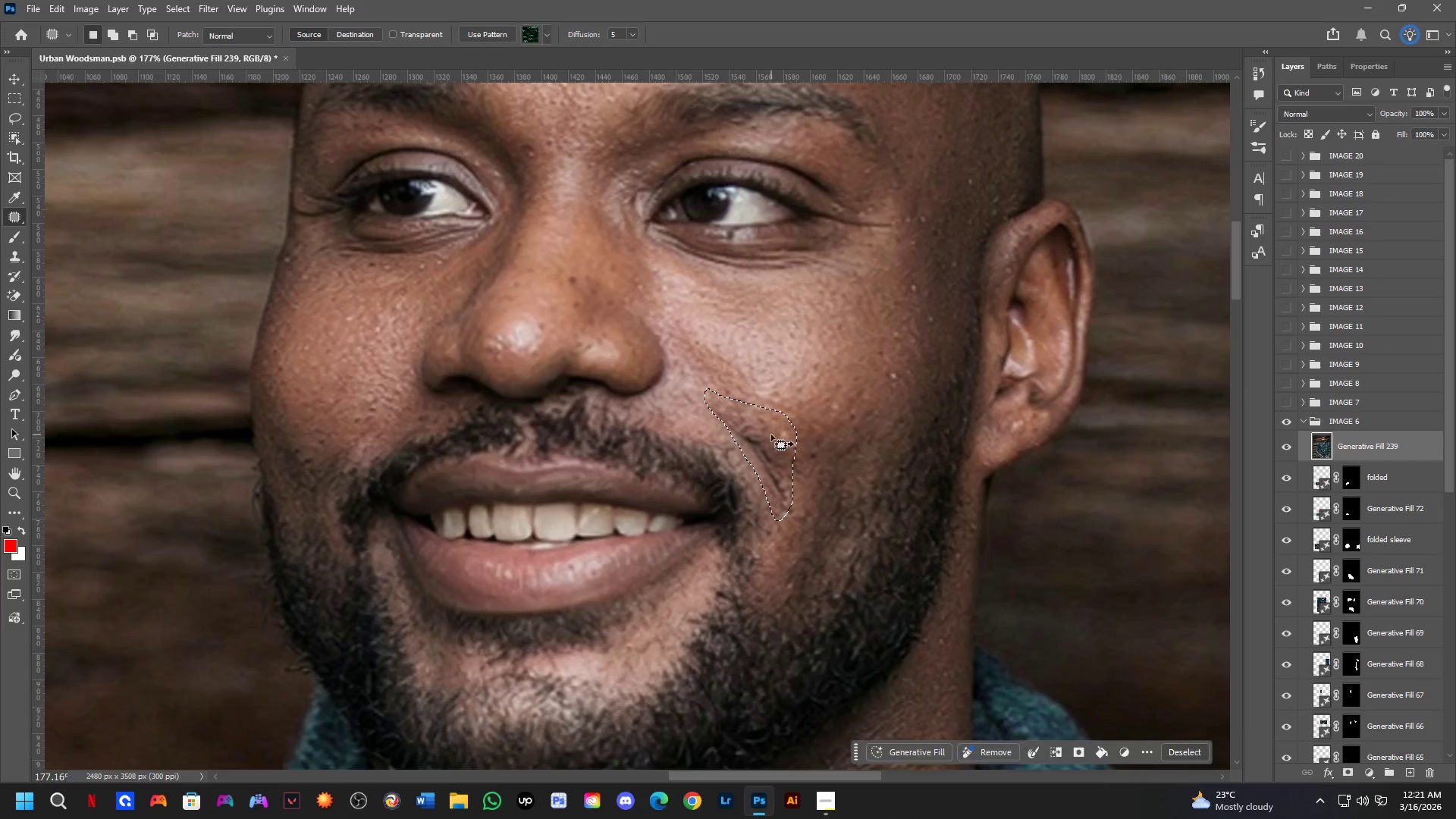 
scroll: coordinate [733, 439], scroll_direction: up, amount: 4.0
 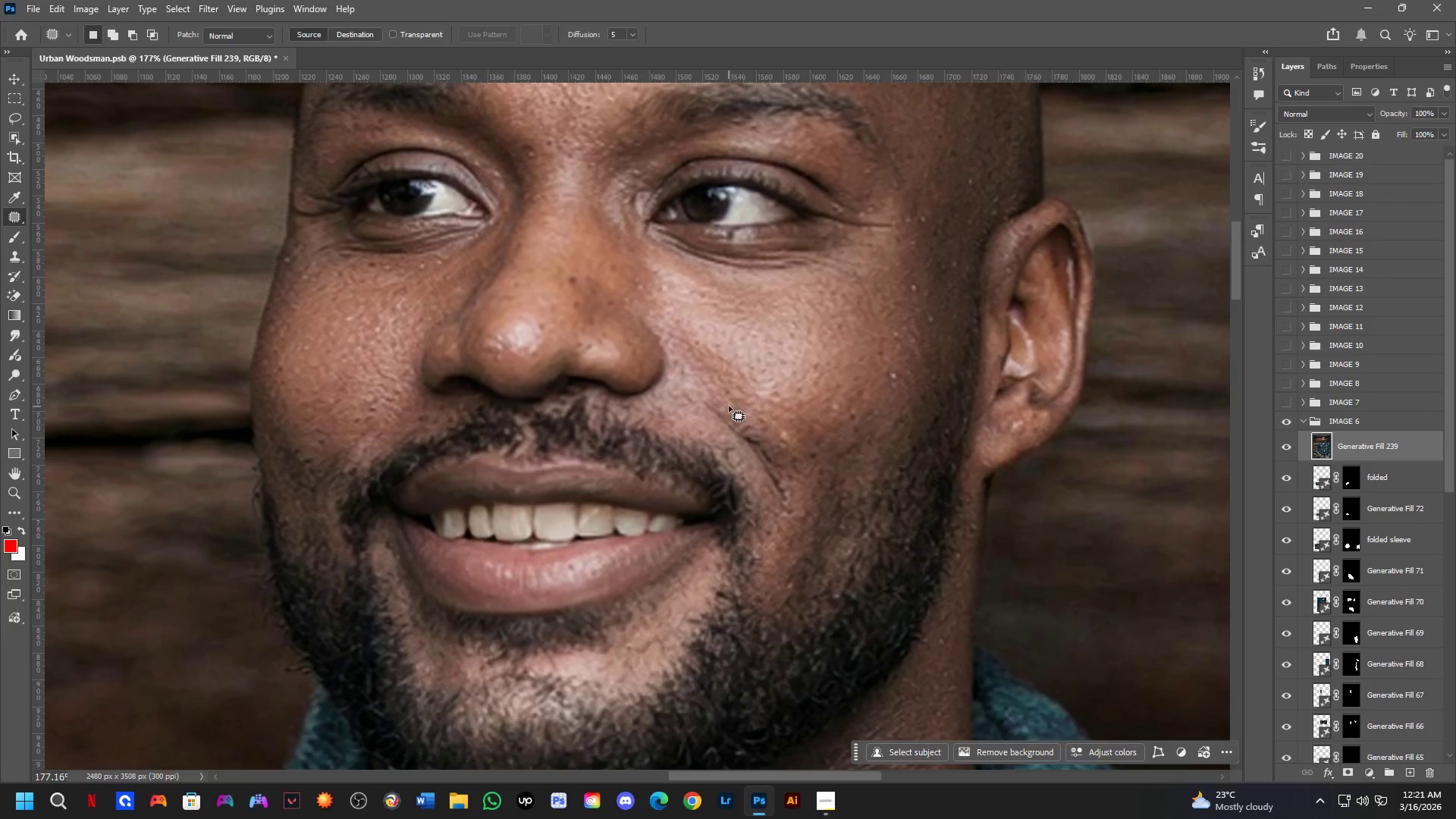 
left_click_drag(start_coordinate=[770, 435], to_coordinate=[777, 357])
 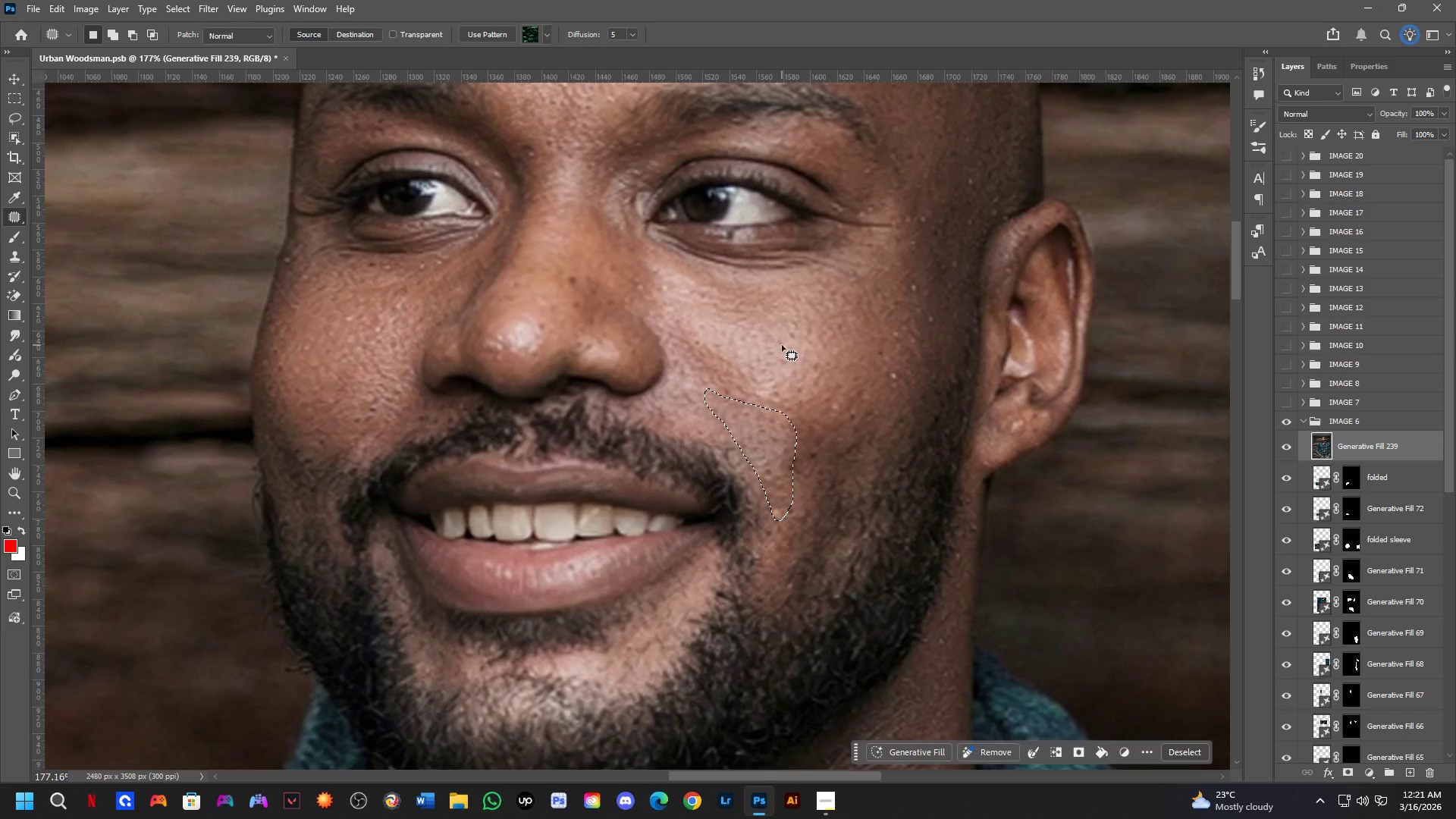 
left_click([782, 345])
 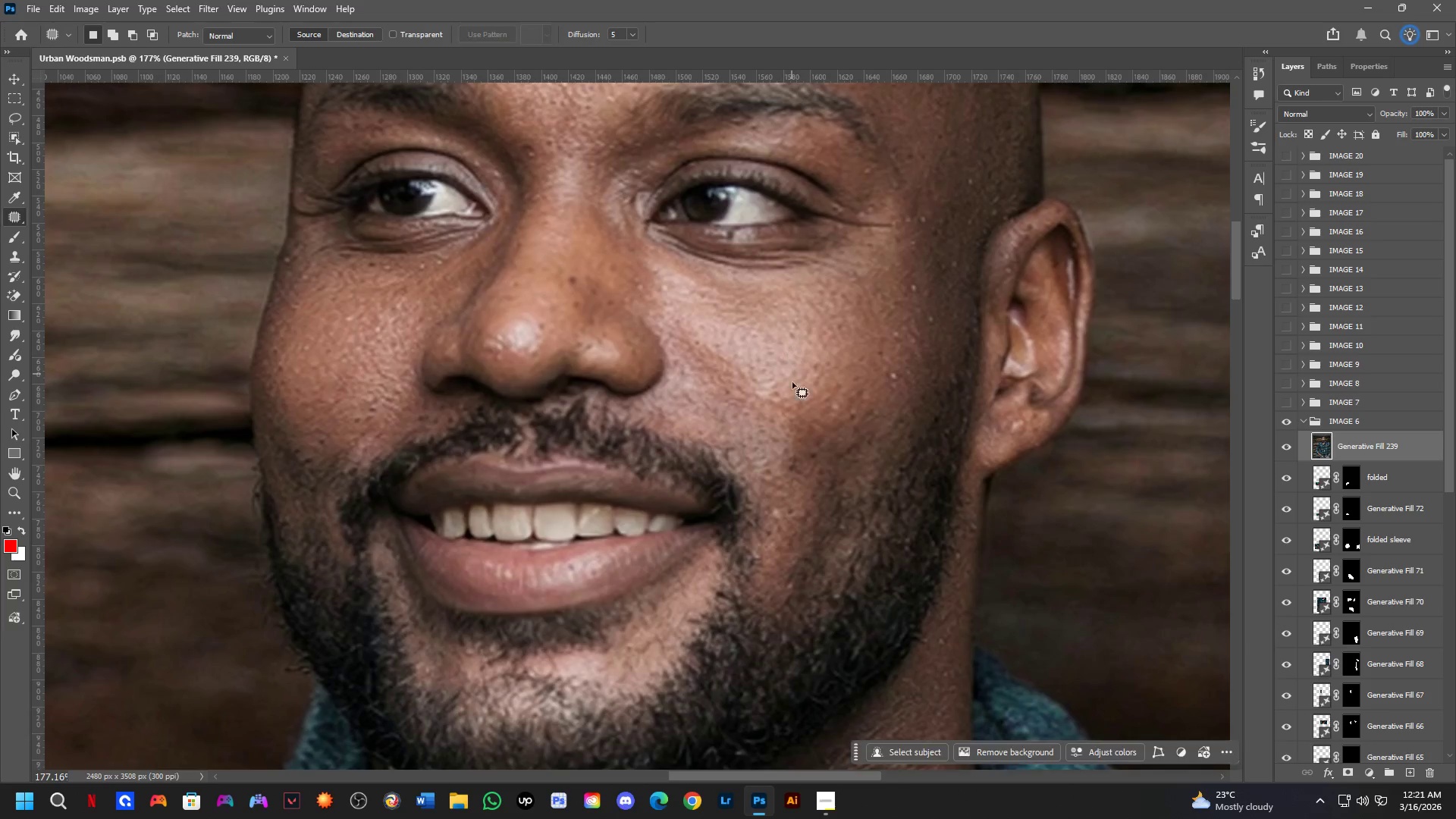 
hold_key(key=Space, duration=0.47)
 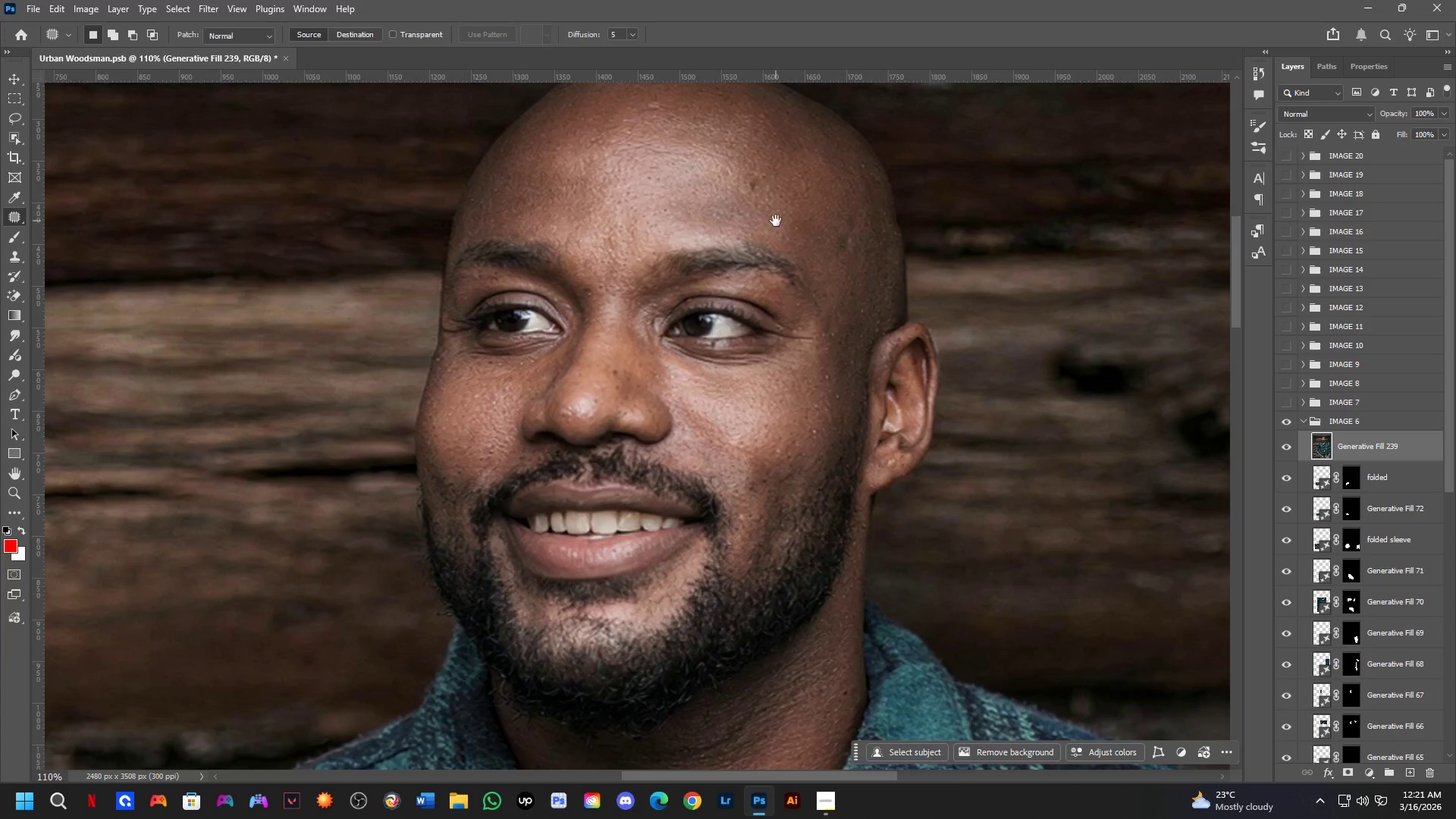 
left_click_drag(start_coordinate=[814, 428], to_coordinate=[799, 454])
 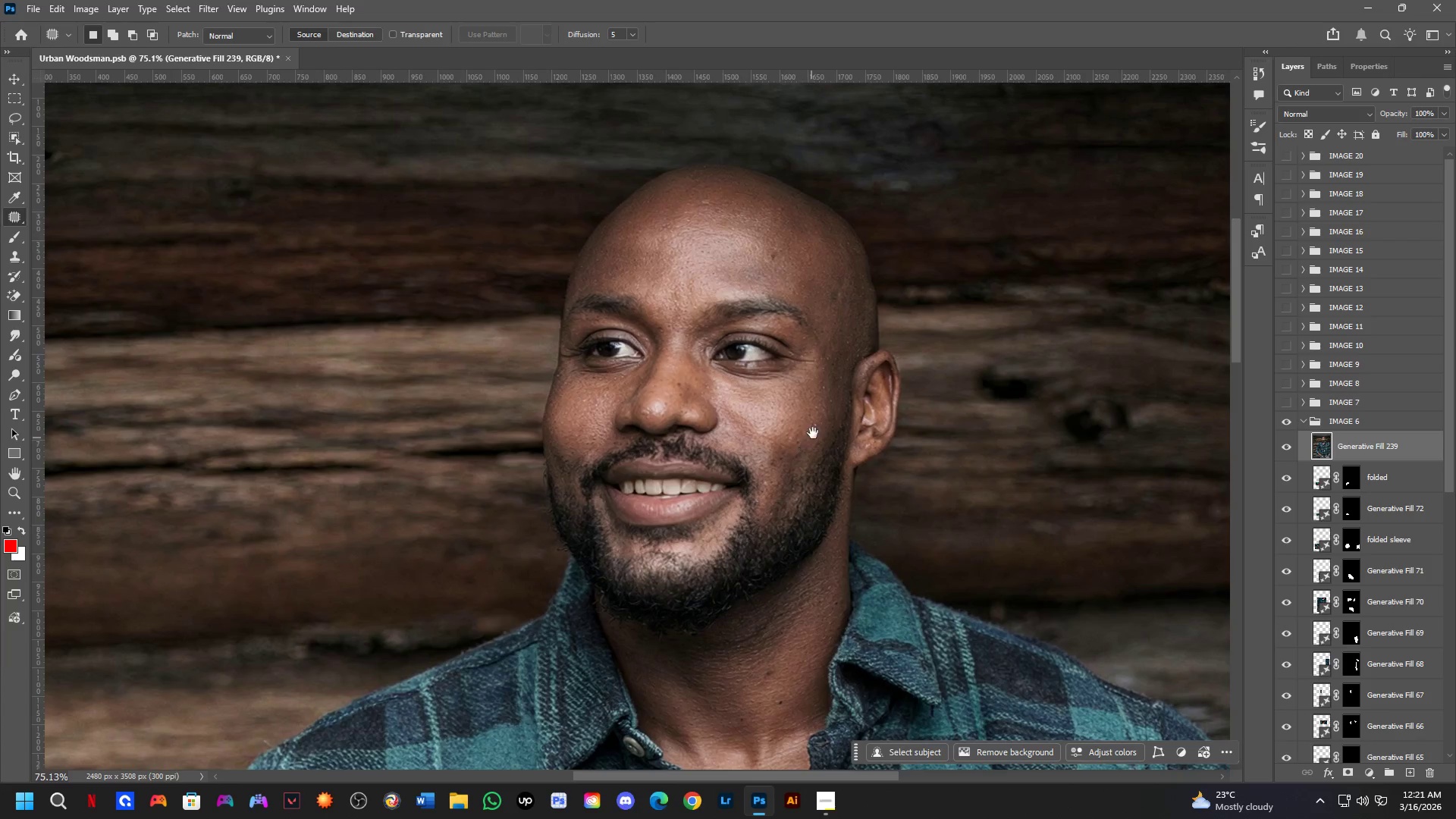 
scroll: coordinate [786, 422], scroll_direction: down, amount: 9.0
 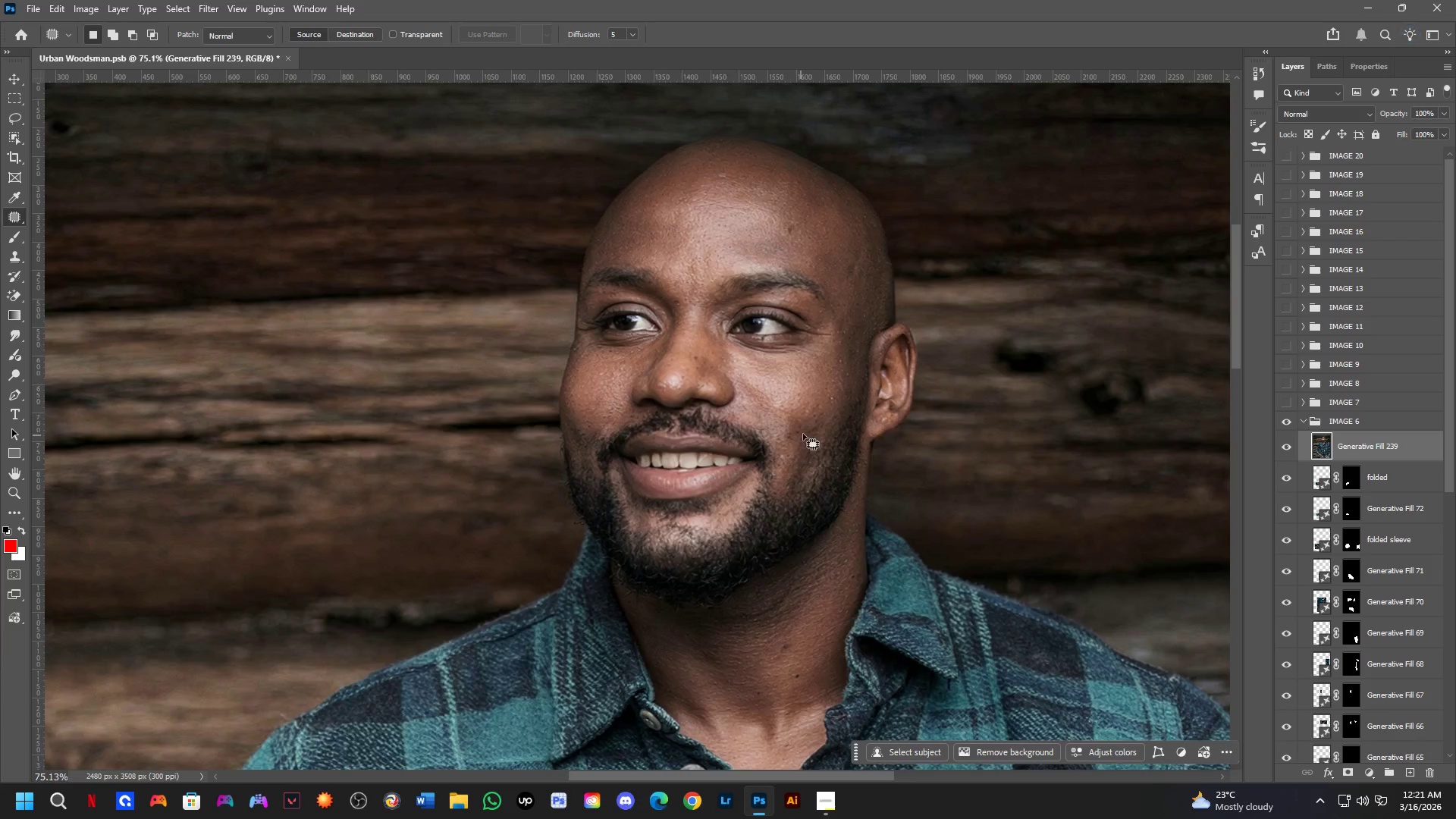 
key(Shift+ShiftLeft)
 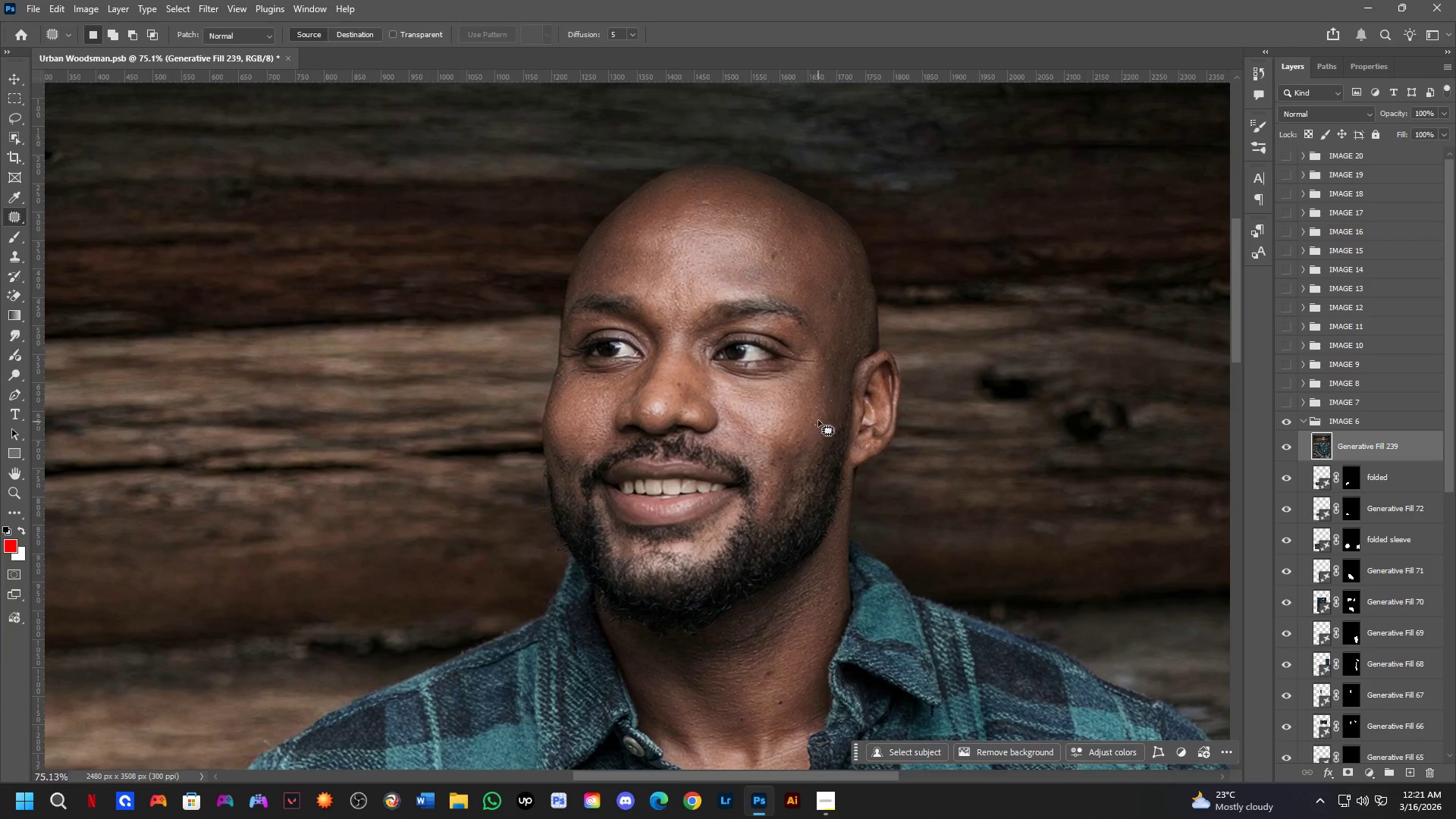 
hold_key(key=Space, duration=0.52)
 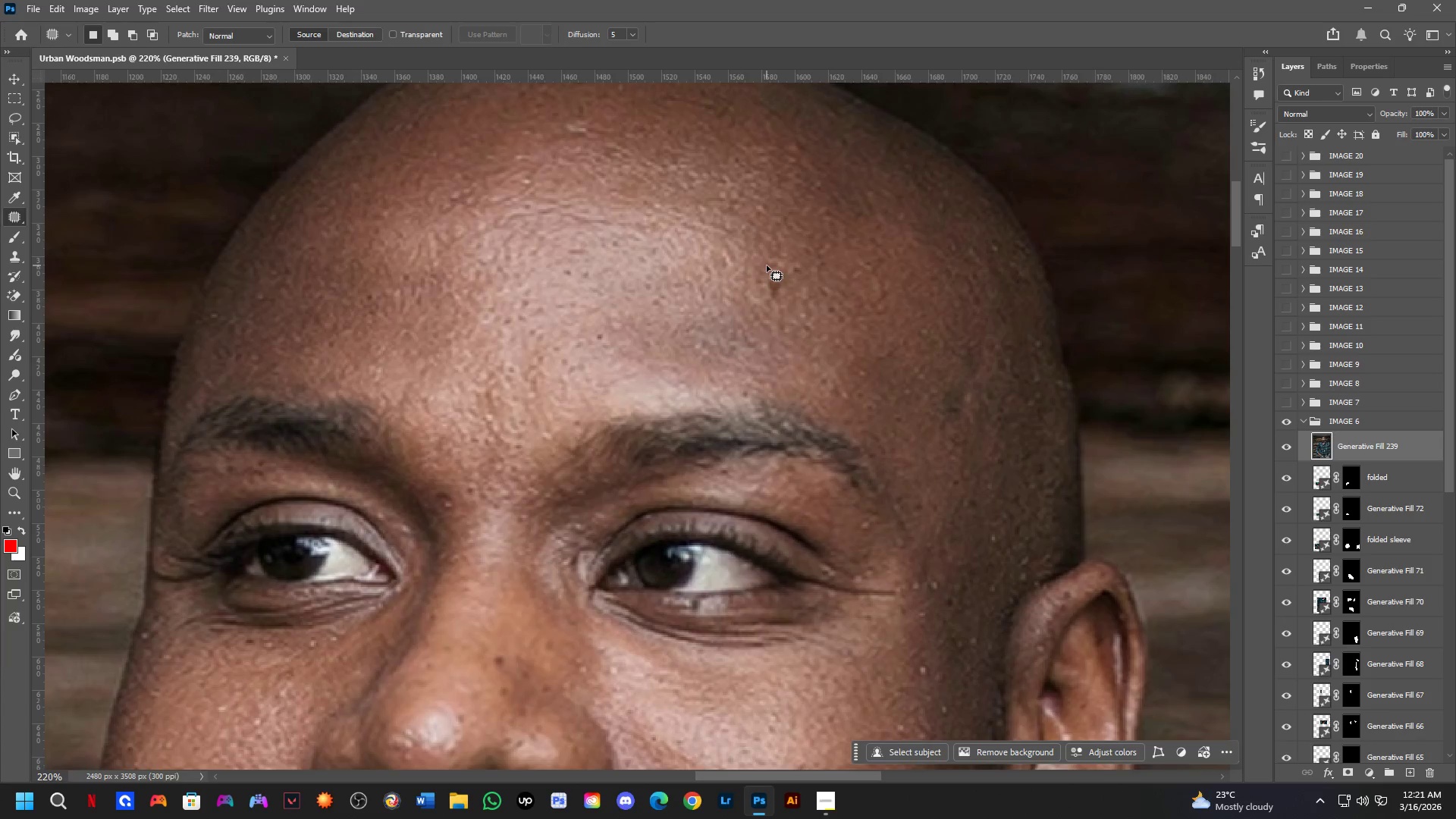 
left_click_drag(start_coordinate=[770, 265], to_coordinate=[772, 353])
 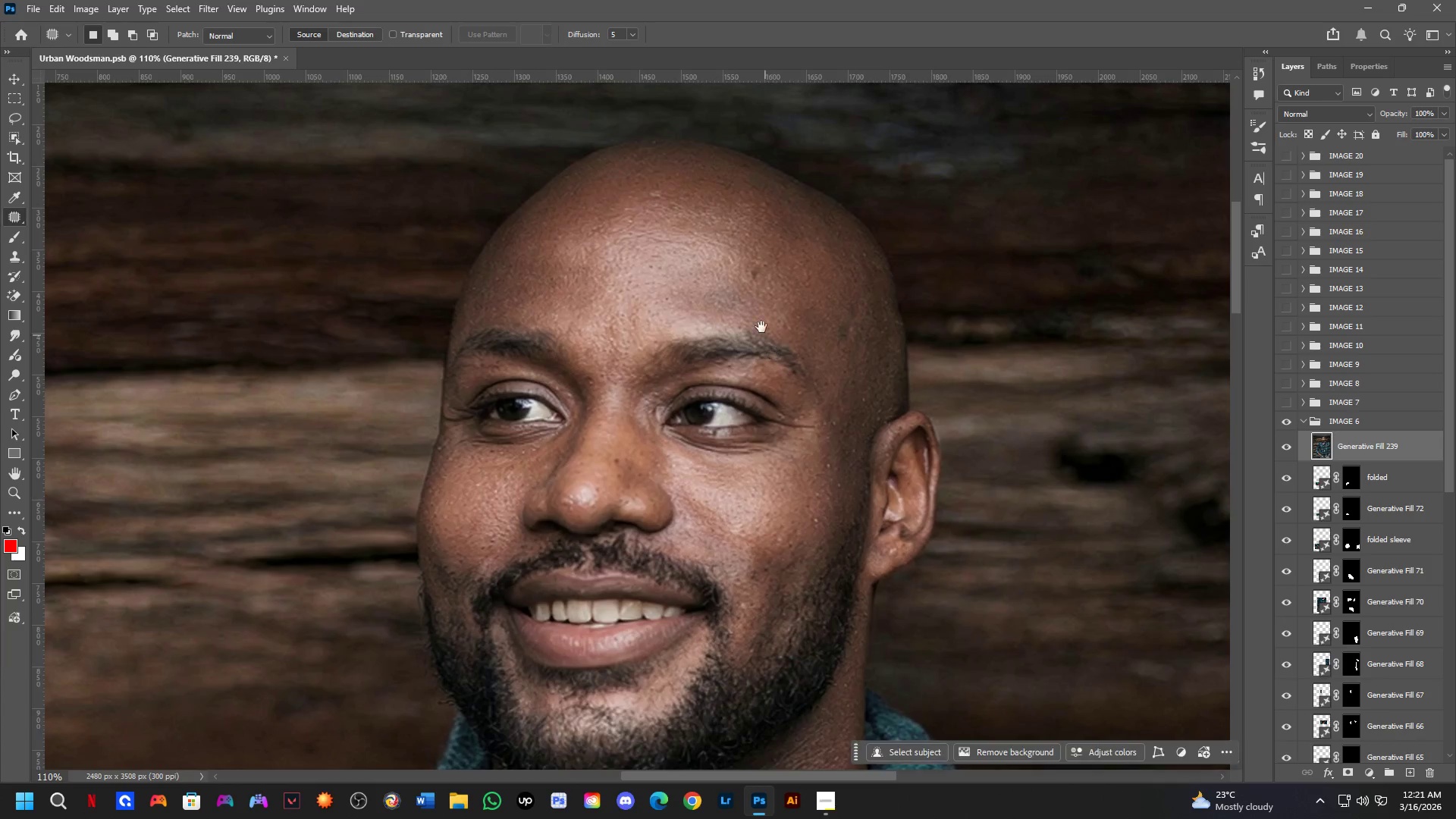 
scroll: coordinate [814, 395], scroll_direction: up, amount: 2.0
 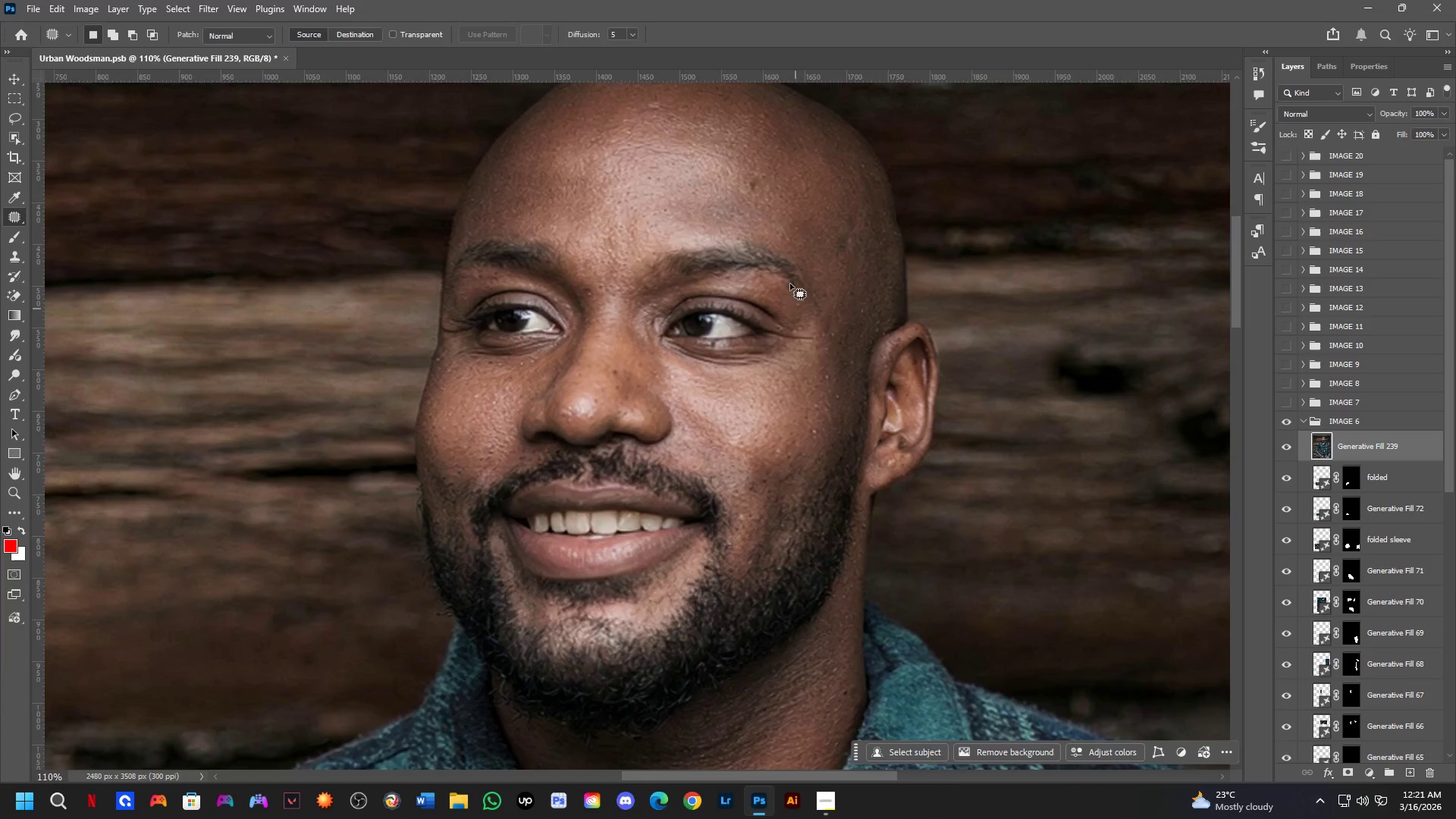 
key(Shift+ShiftLeft)
 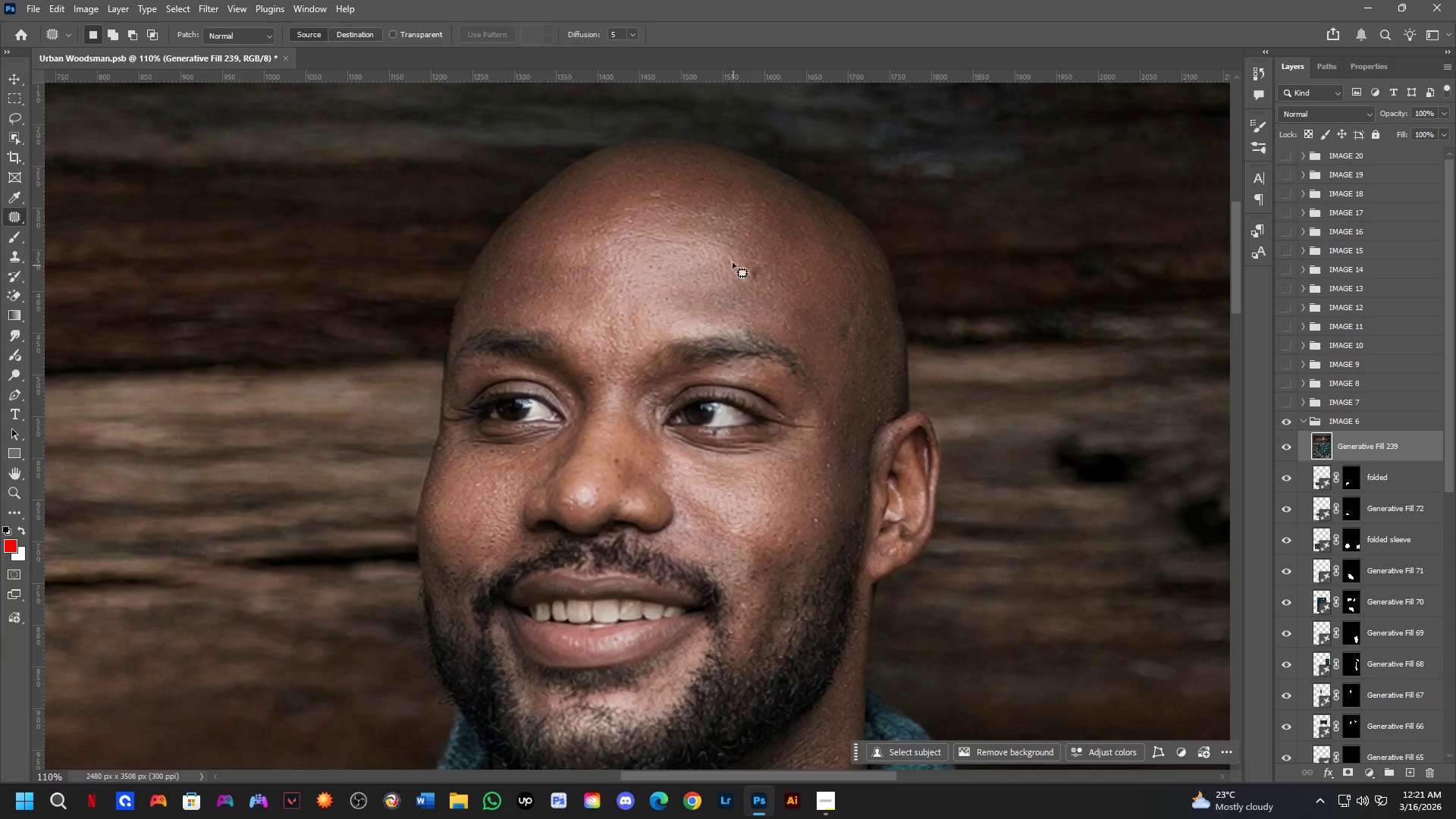 
left_click_drag(start_coordinate=[768, 265], to_coordinate=[765, 304])
 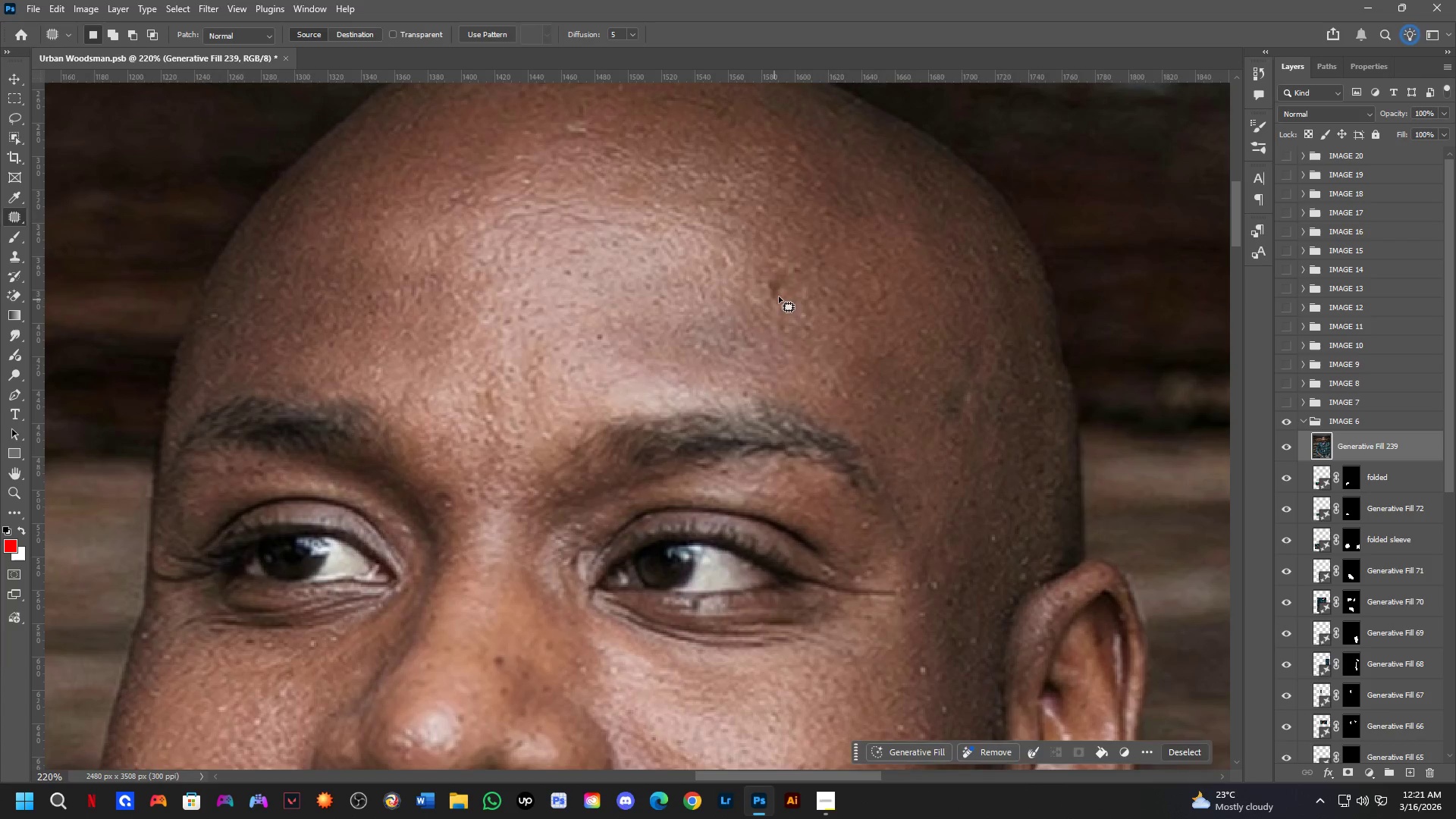 
scroll: coordinate [747, 256], scroll_direction: up, amount: 2.0
 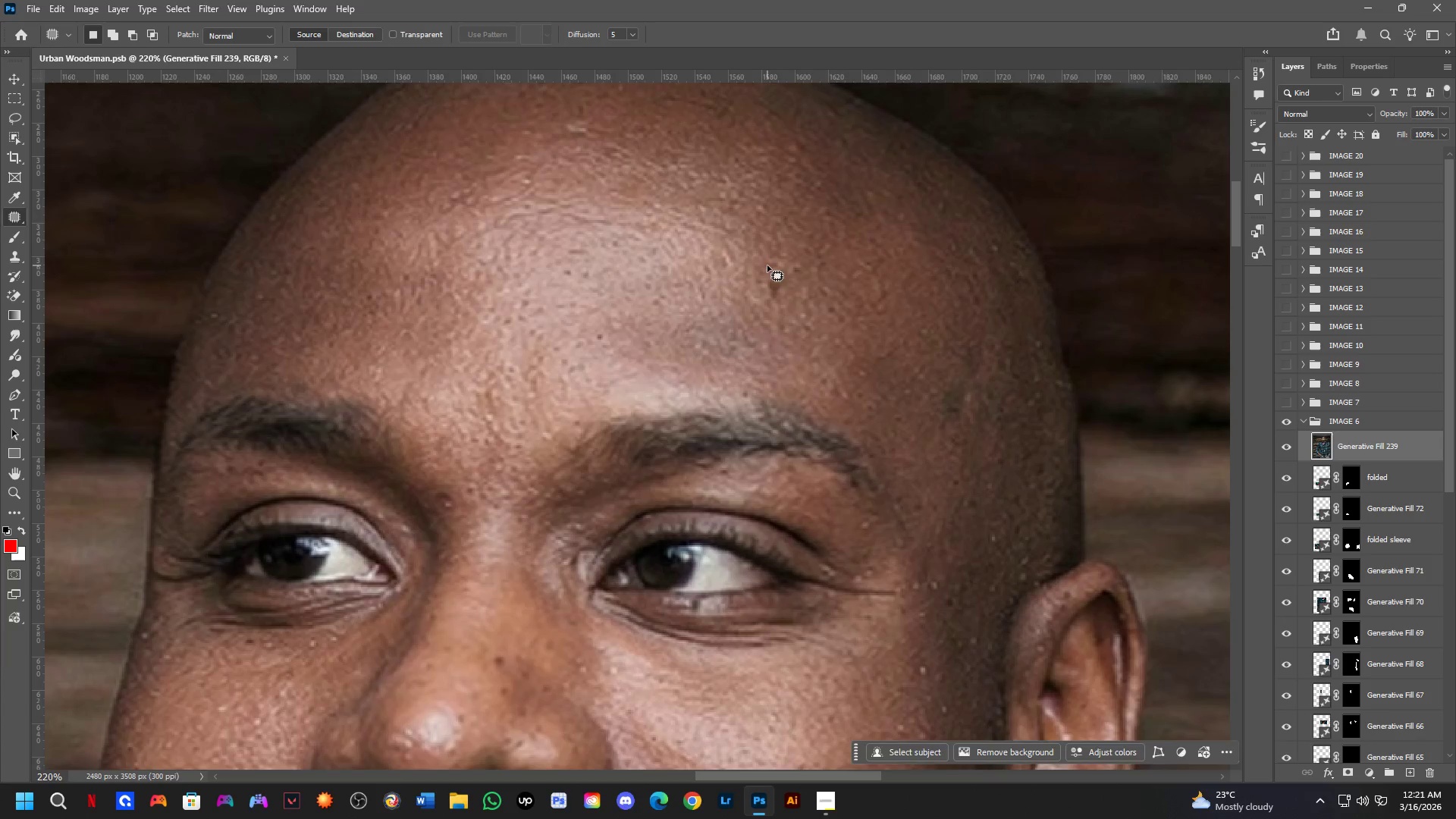 
left_click_drag(start_coordinate=[779, 293], to_coordinate=[723, 259])
 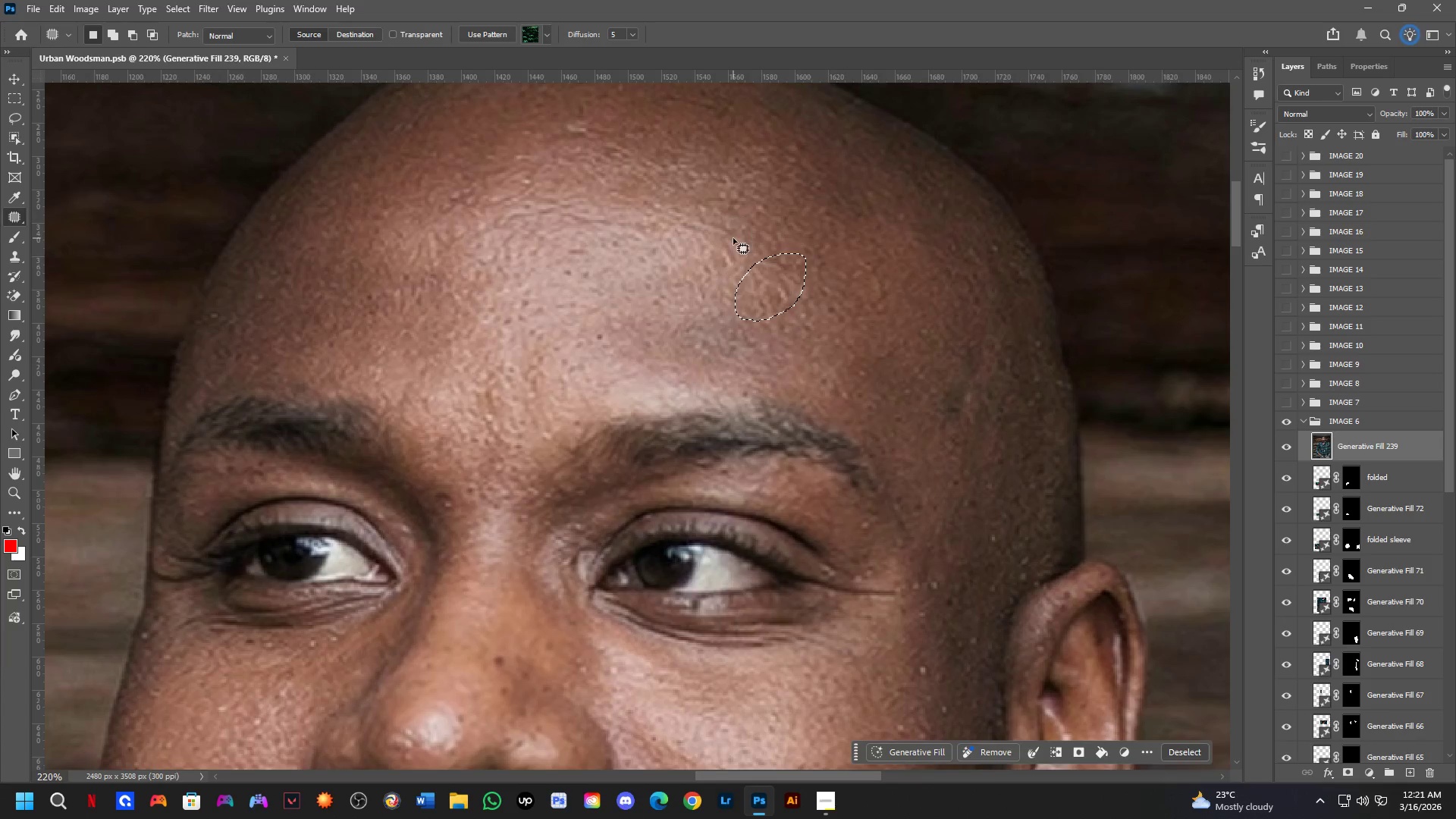 
double_click([733, 237])
 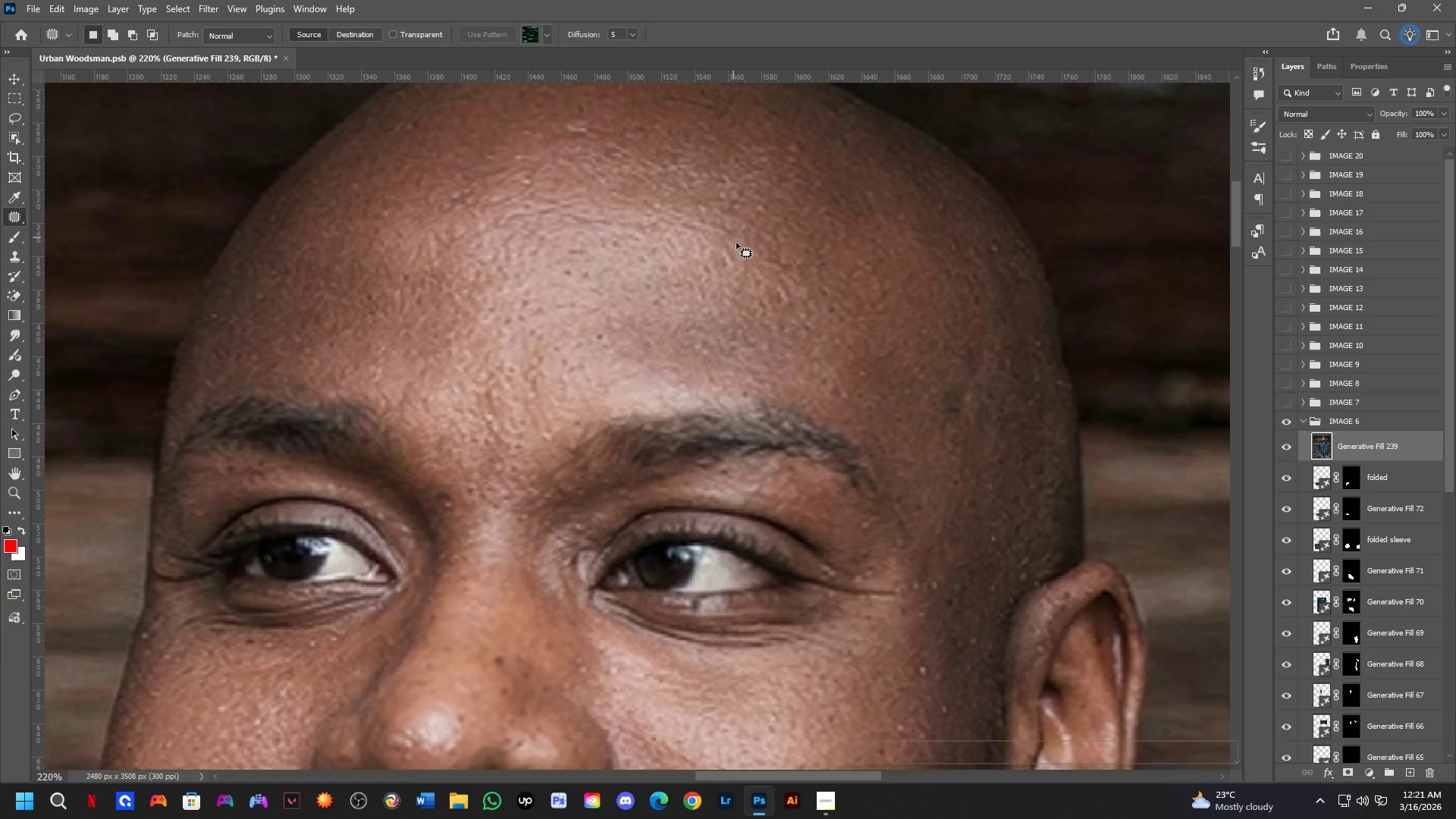 
key(Shift+ShiftLeft)
 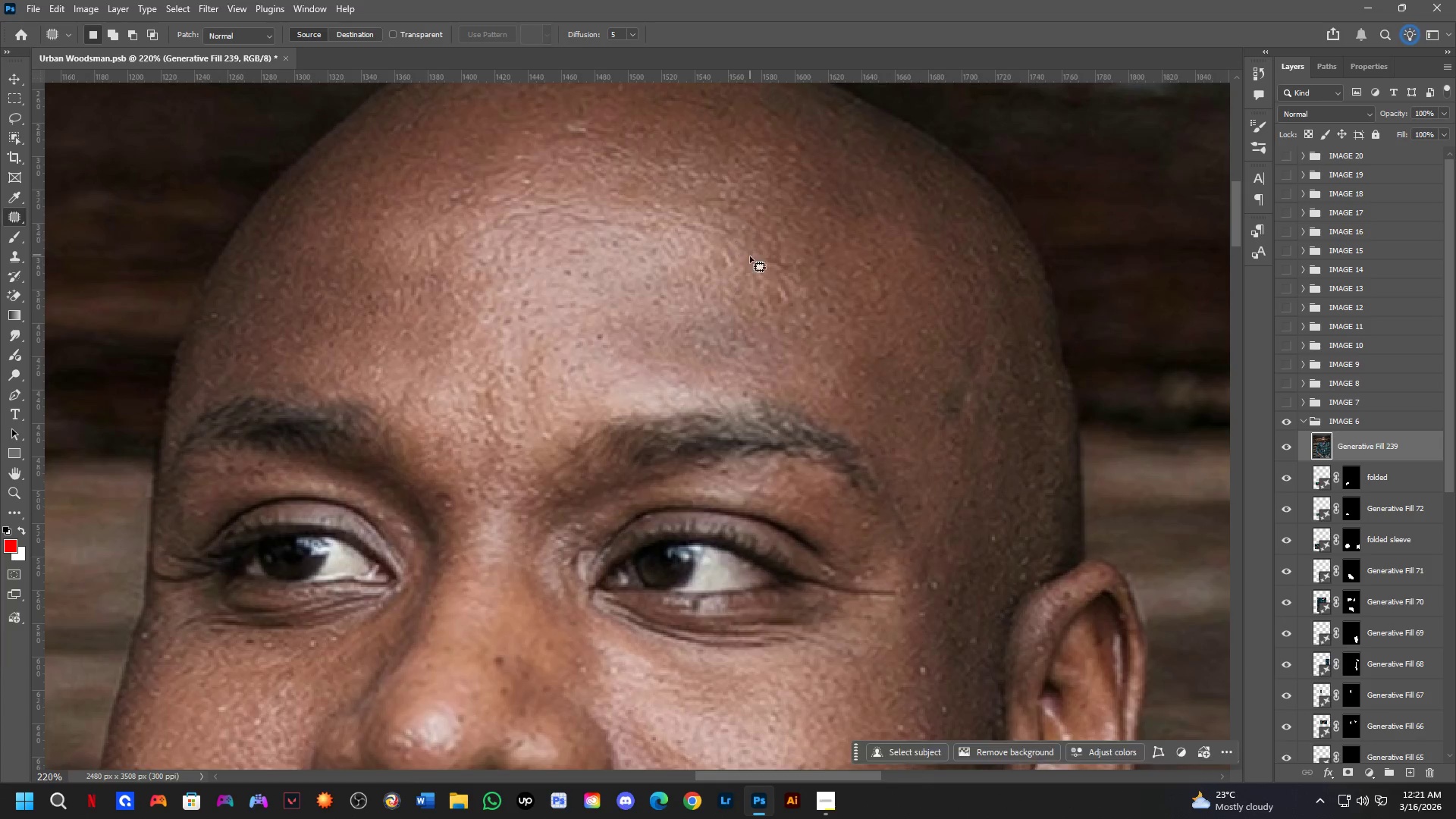 
hold_key(key=Space, duration=0.5)
 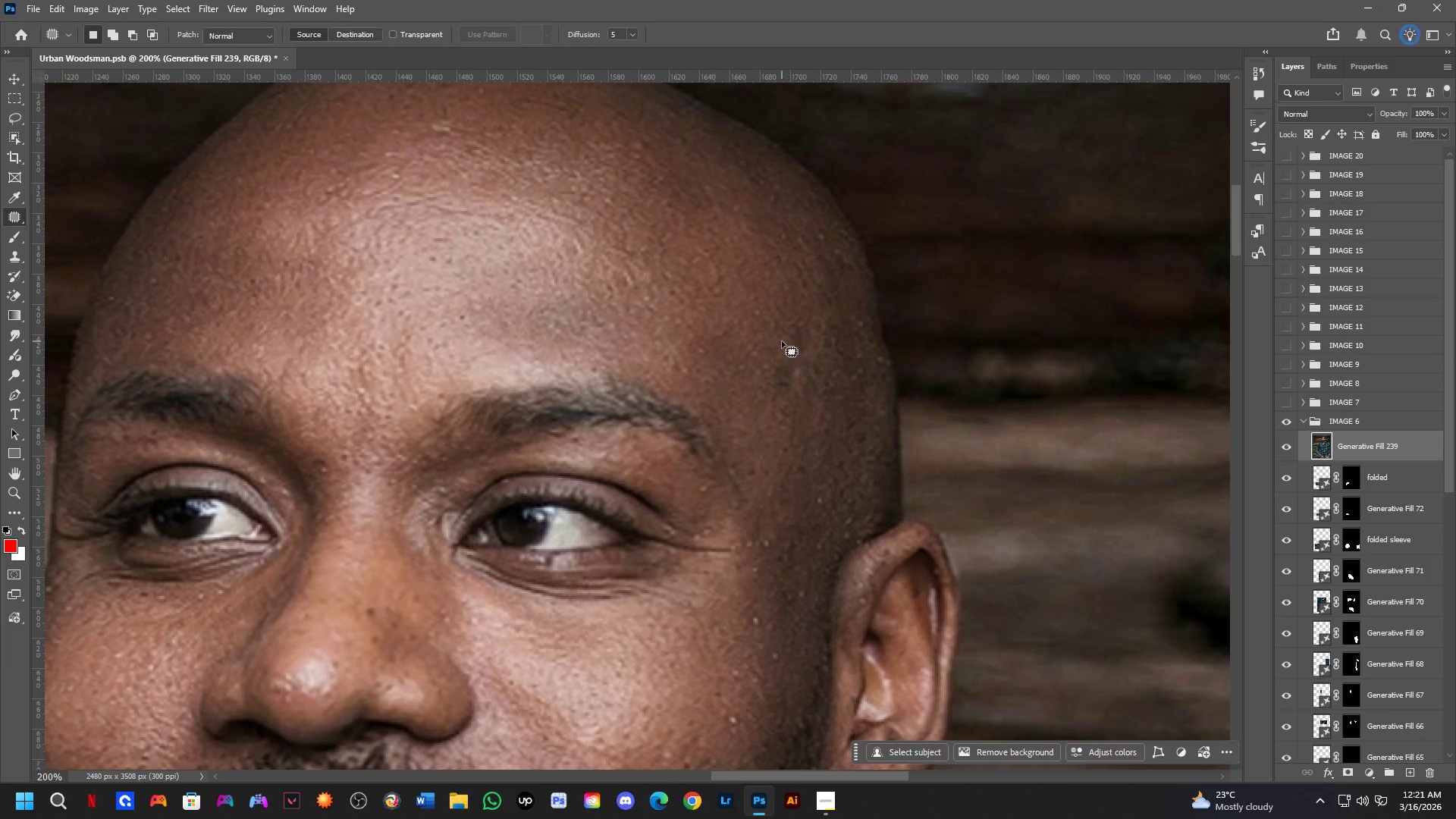 
left_click_drag(start_coordinate=[795, 328], to_coordinate=[771, 386])
 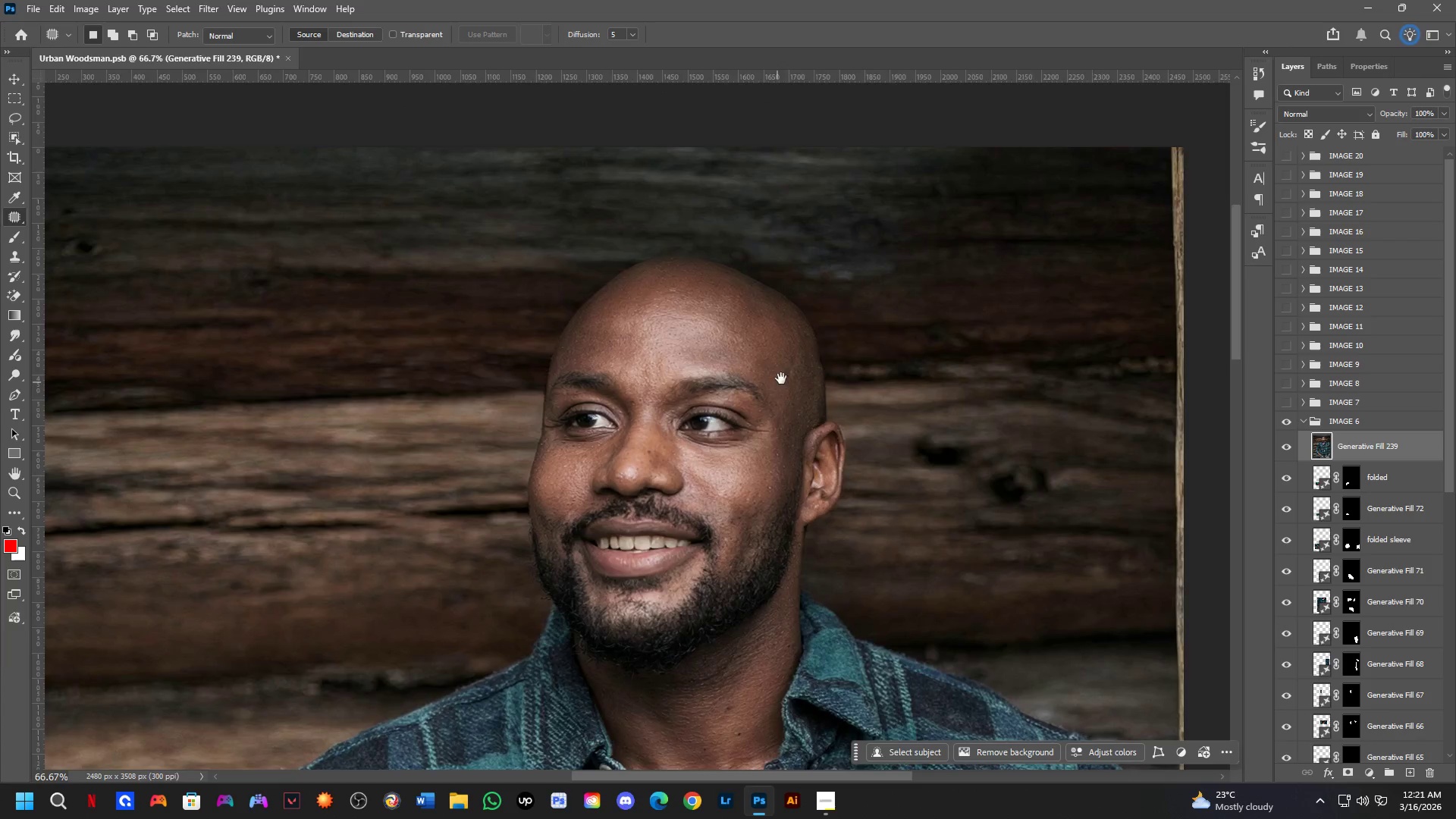 
scroll: coordinate [750, 283], scroll_direction: down, amount: 3.0
 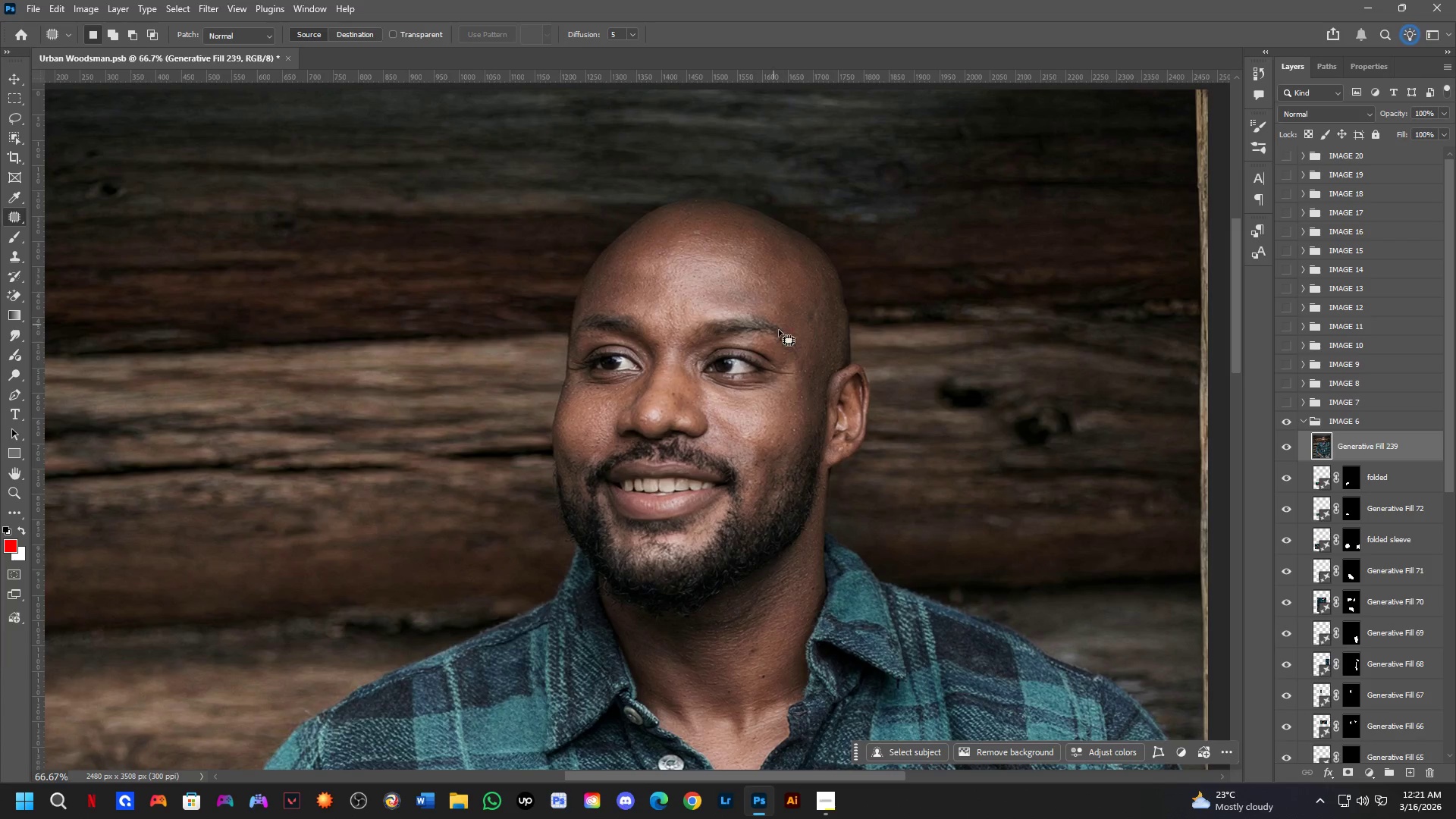 
key(Shift+ShiftLeft)
 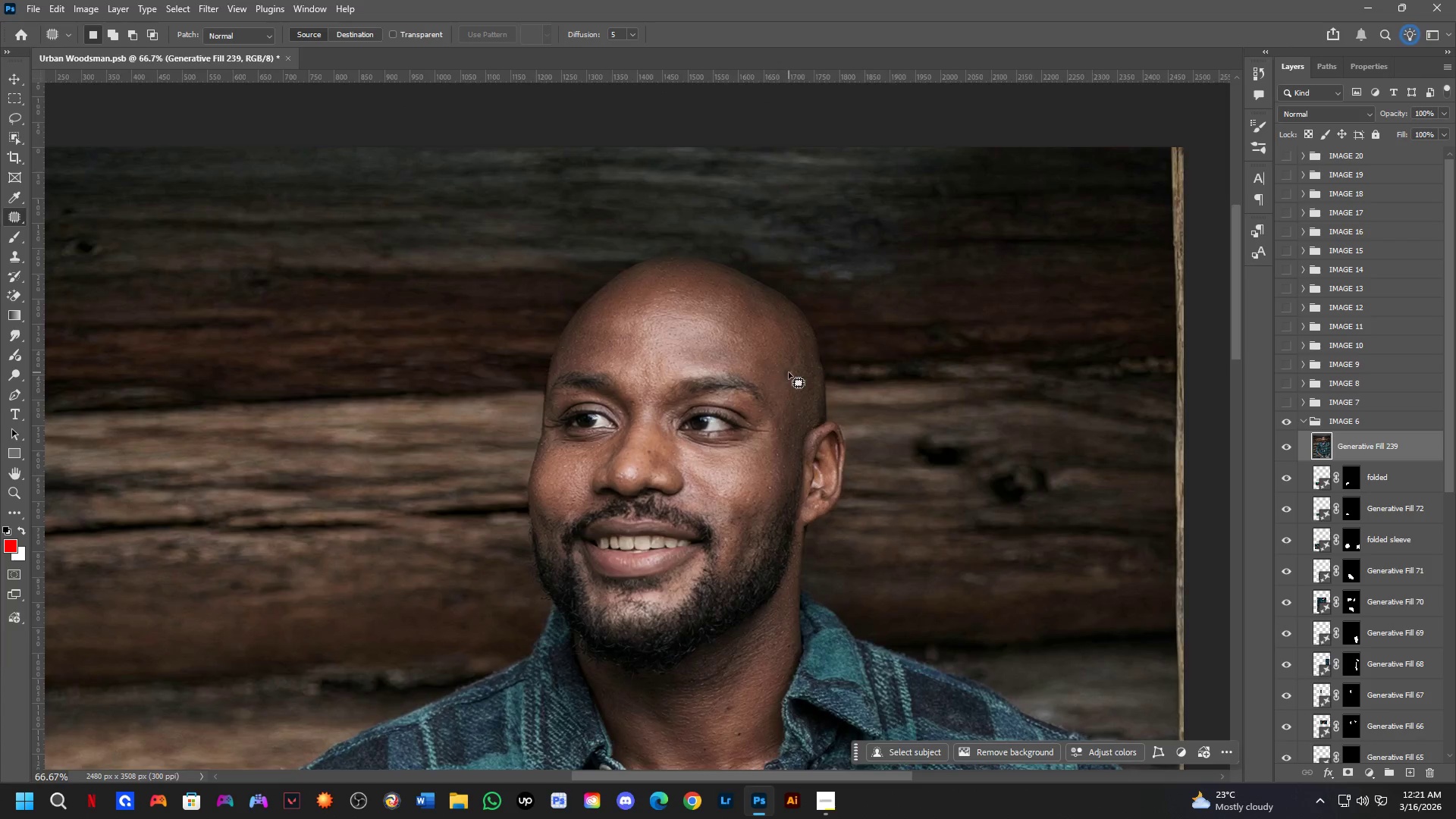 
left_click_drag(start_coordinate=[781, 341], to_coordinate=[762, 370])
 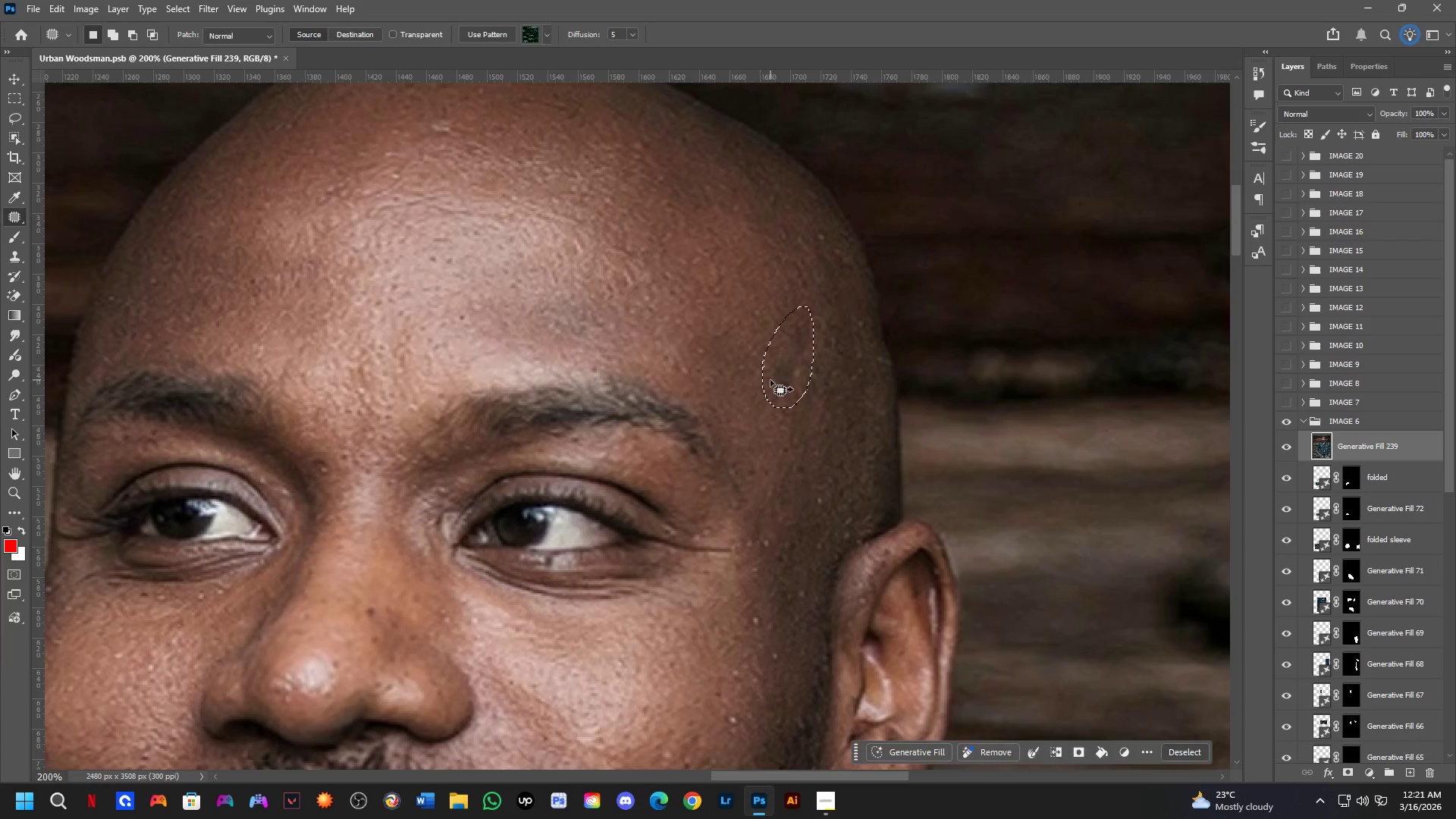 
scroll: coordinate [789, 372], scroll_direction: up, amount: 2.0
 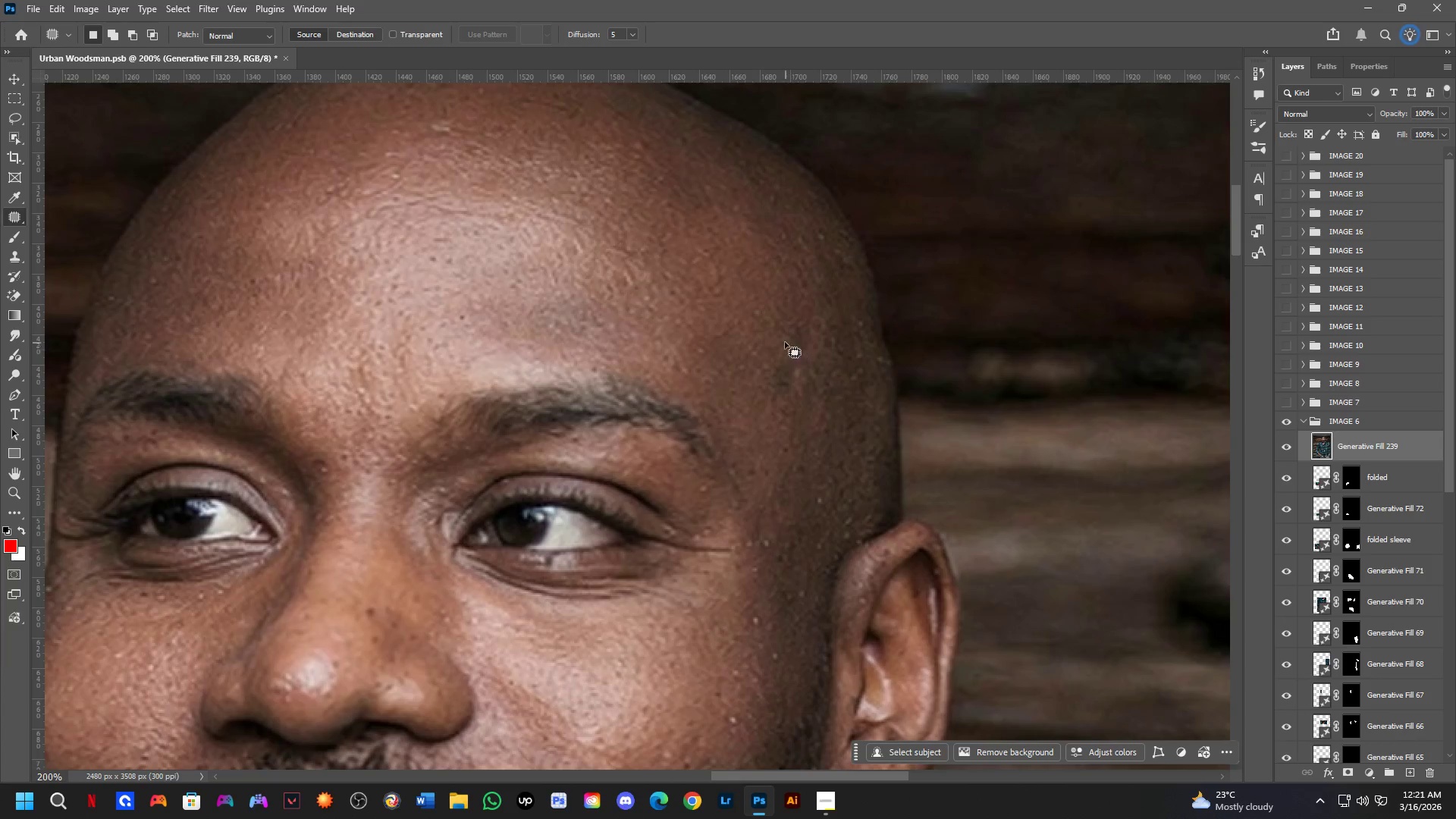 
left_click_drag(start_coordinate=[770, 374], to_coordinate=[736, 304])
 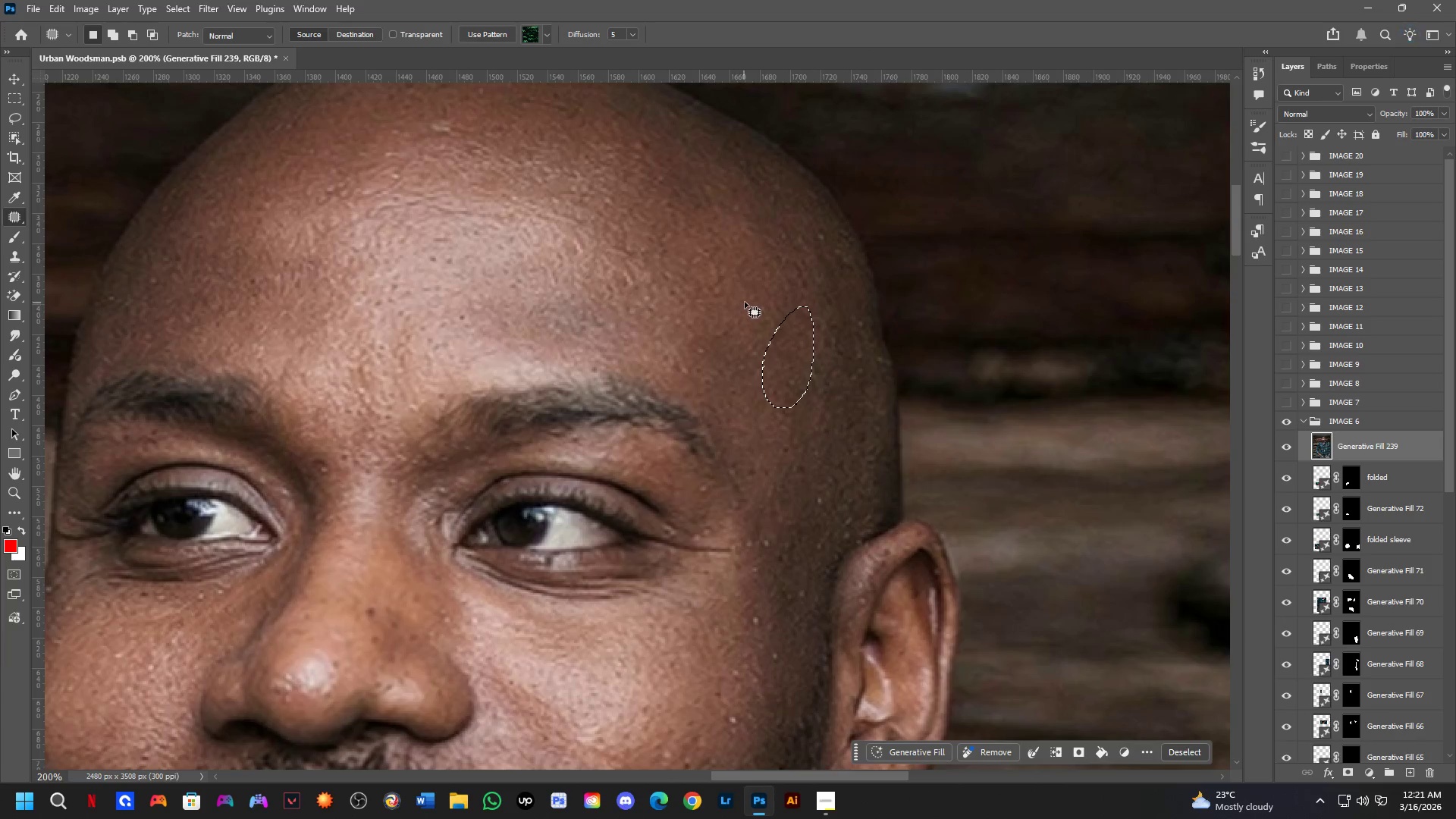 
left_click([749, 297])
 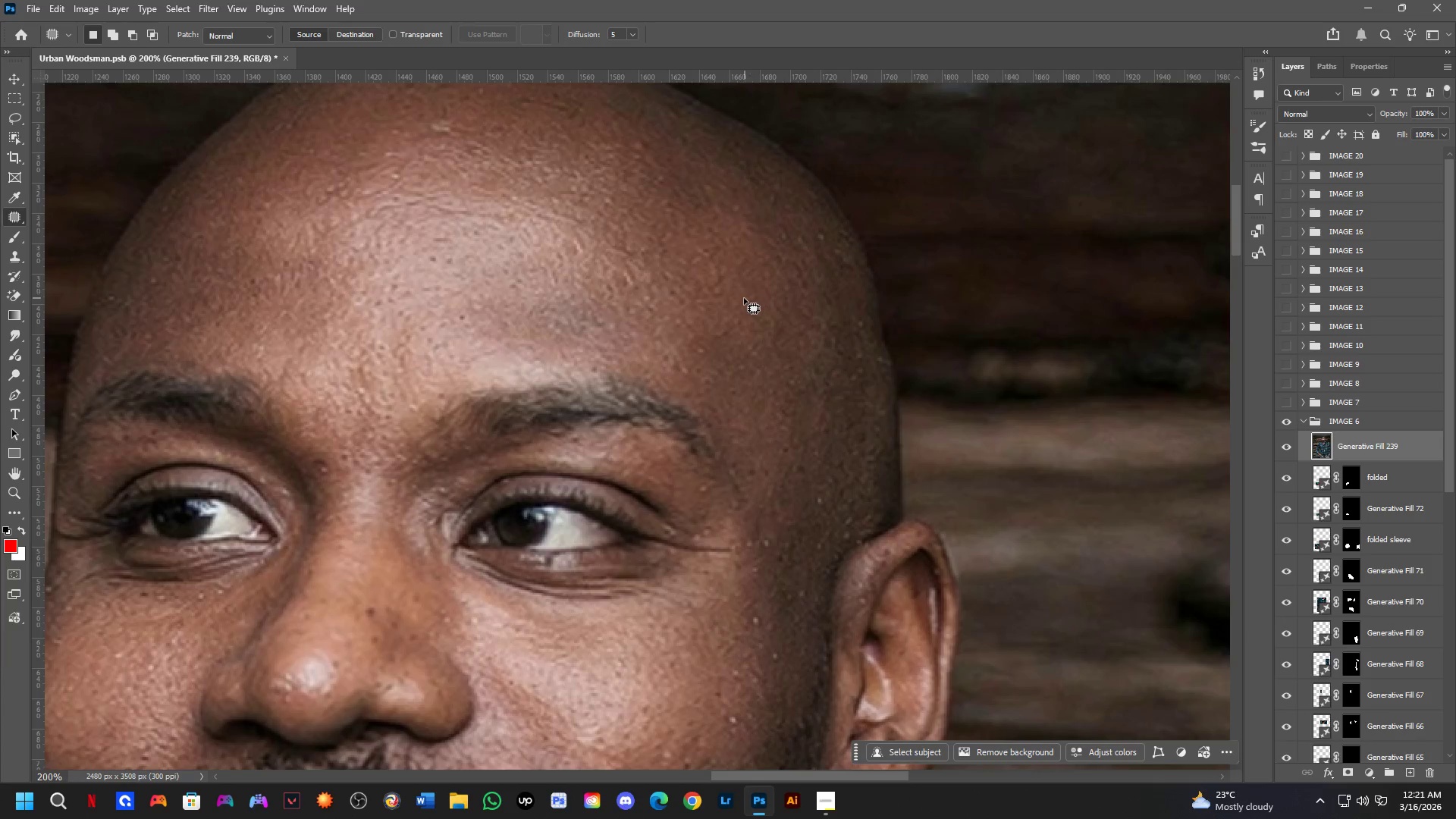 
hold_key(key=Space, duration=1.5)
 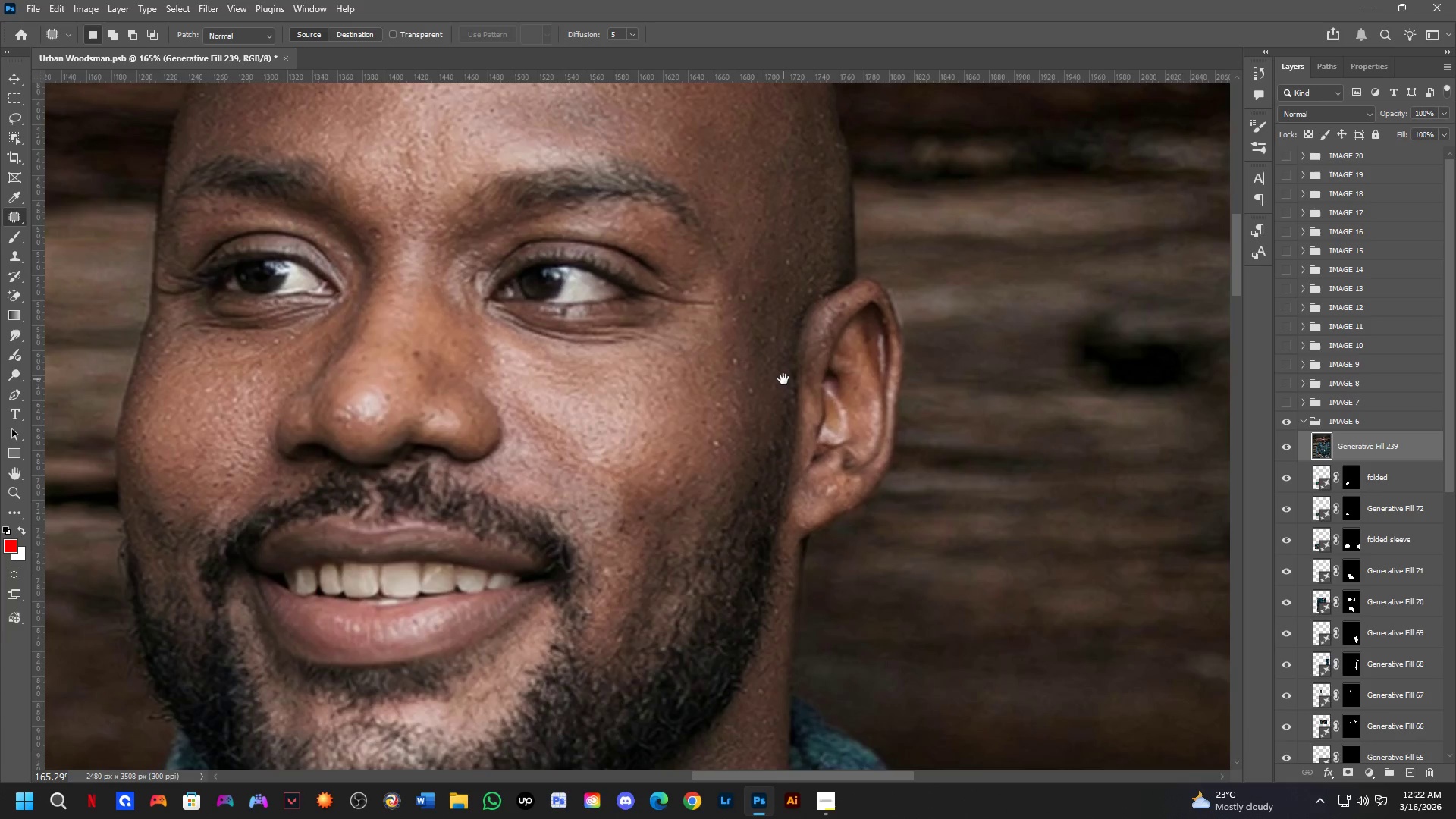 
left_click_drag(start_coordinate=[781, 448], to_coordinate=[780, 359])
 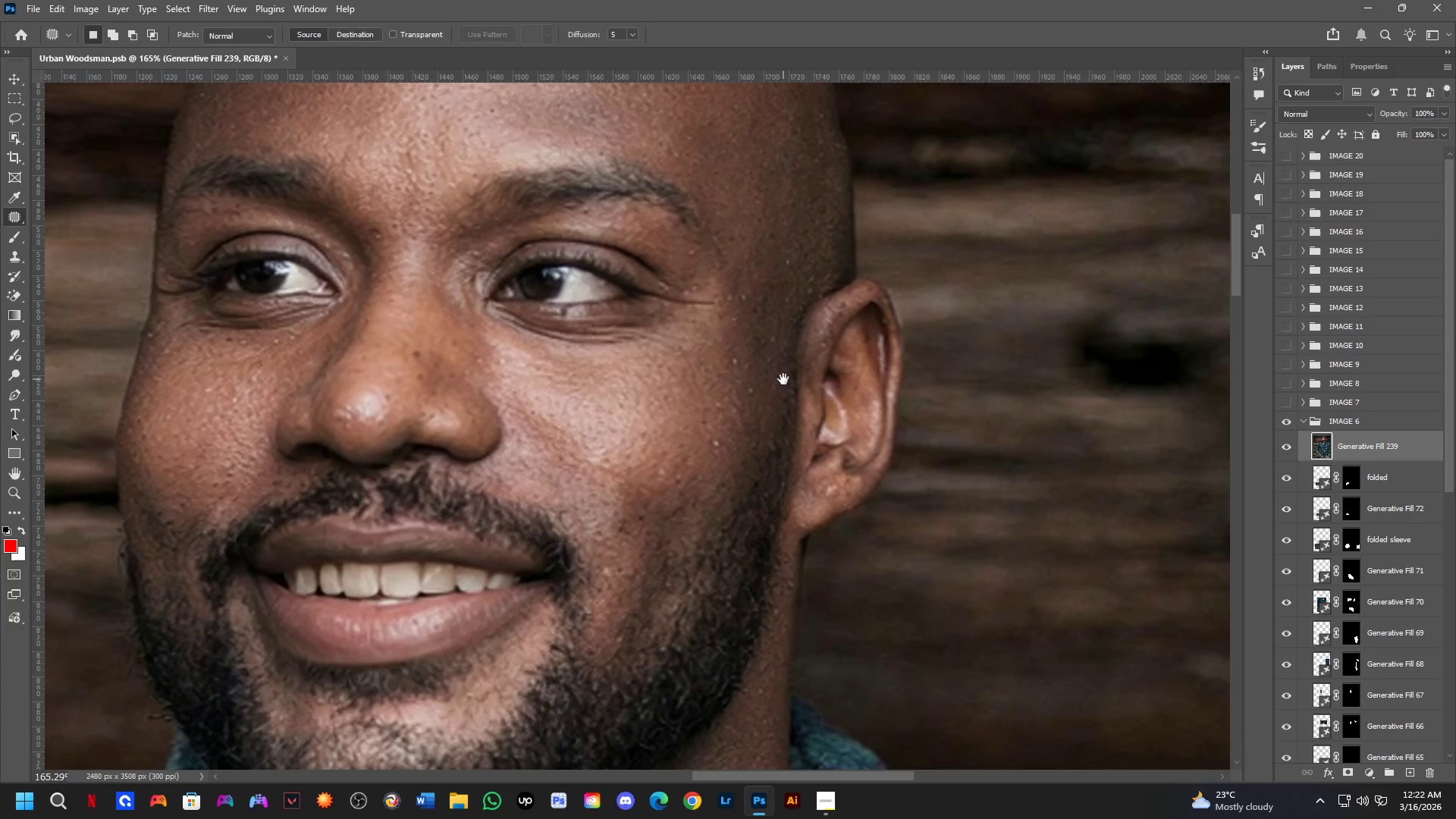 
scroll: coordinate [742, 309], scroll_direction: down, amount: 2.0
 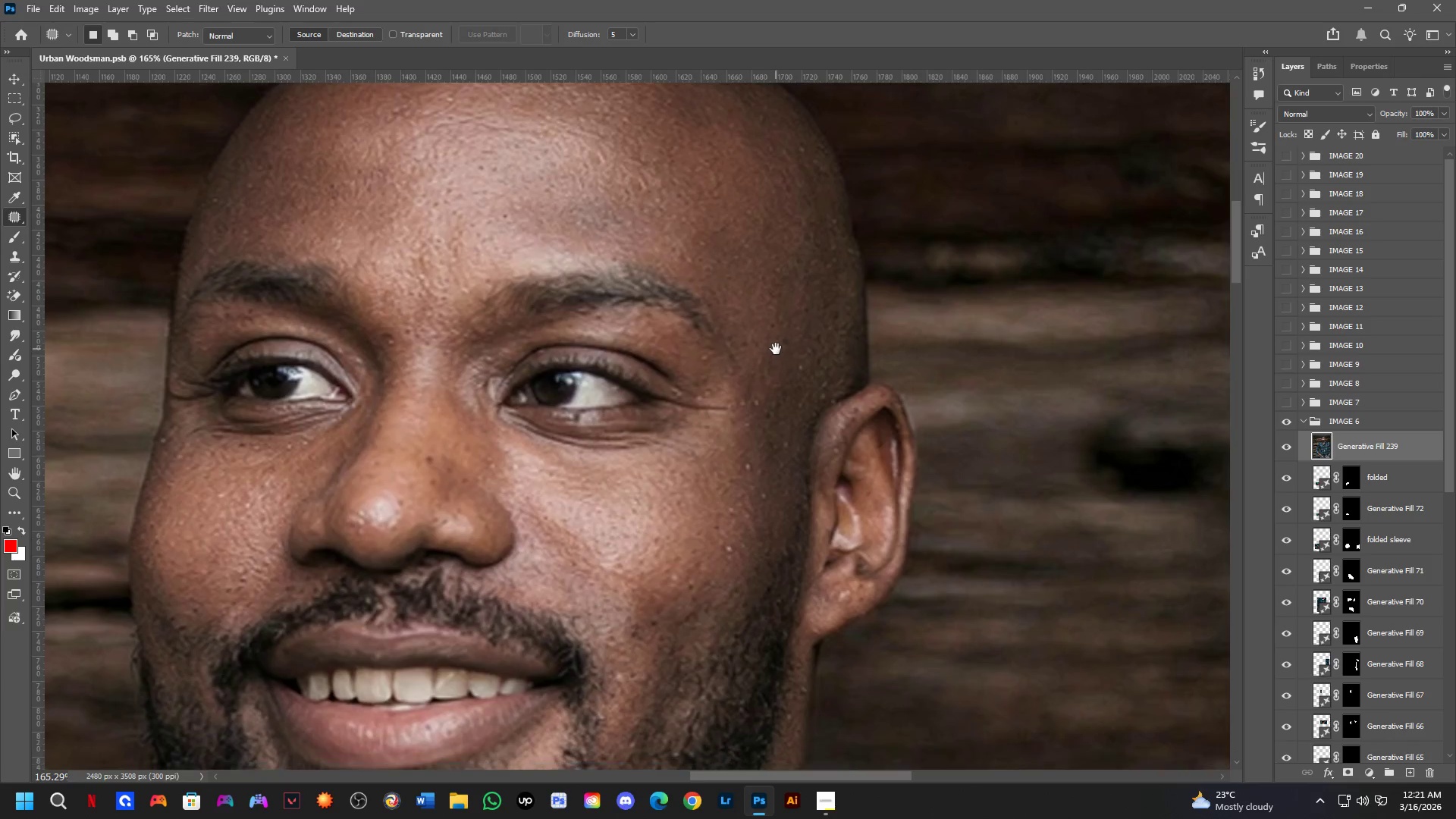 
hold_key(key=Space, duration=0.88)
 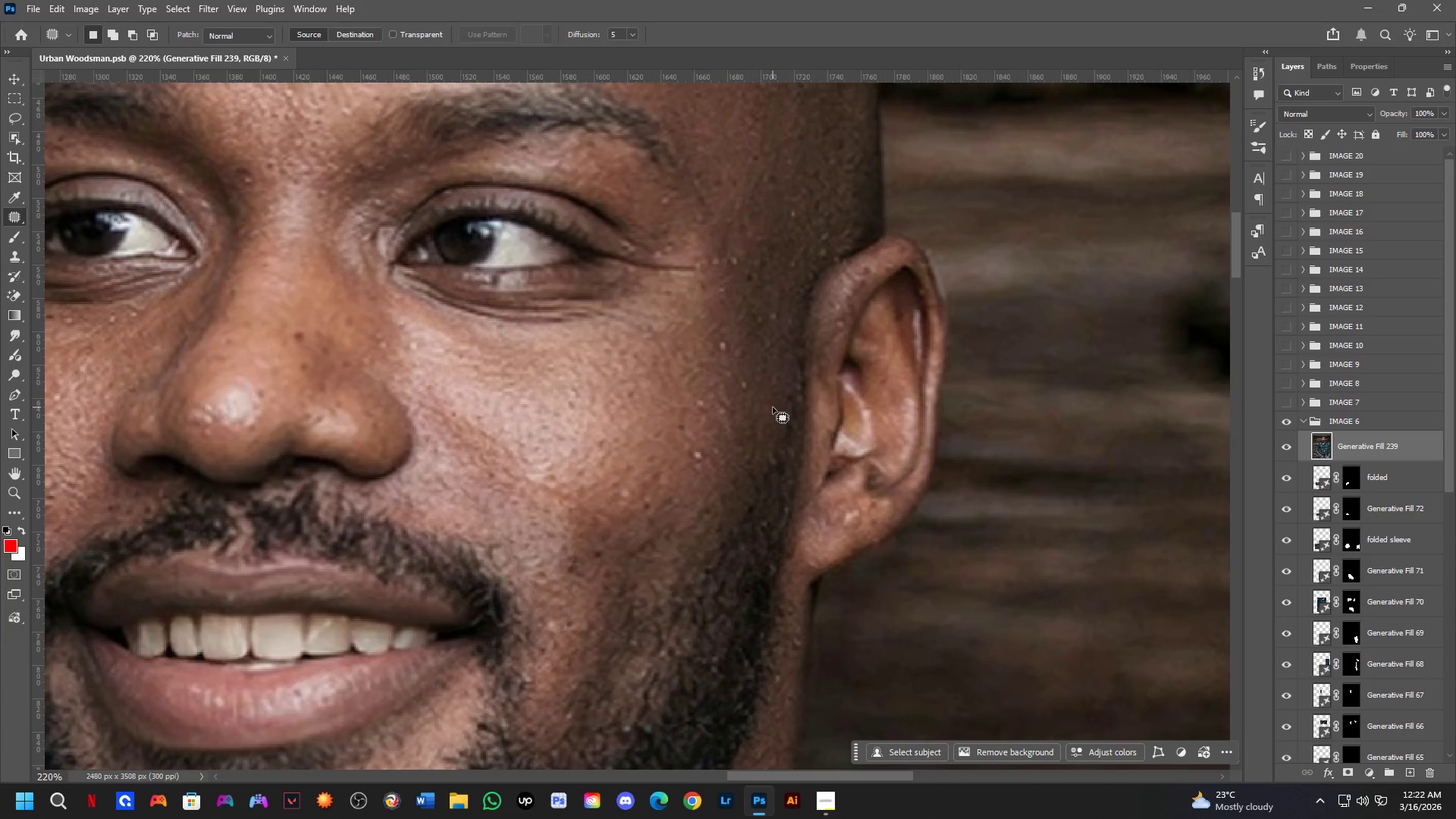 
left_click_drag(start_coordinate=[800, 494], to_coordinate=[783, 379])
 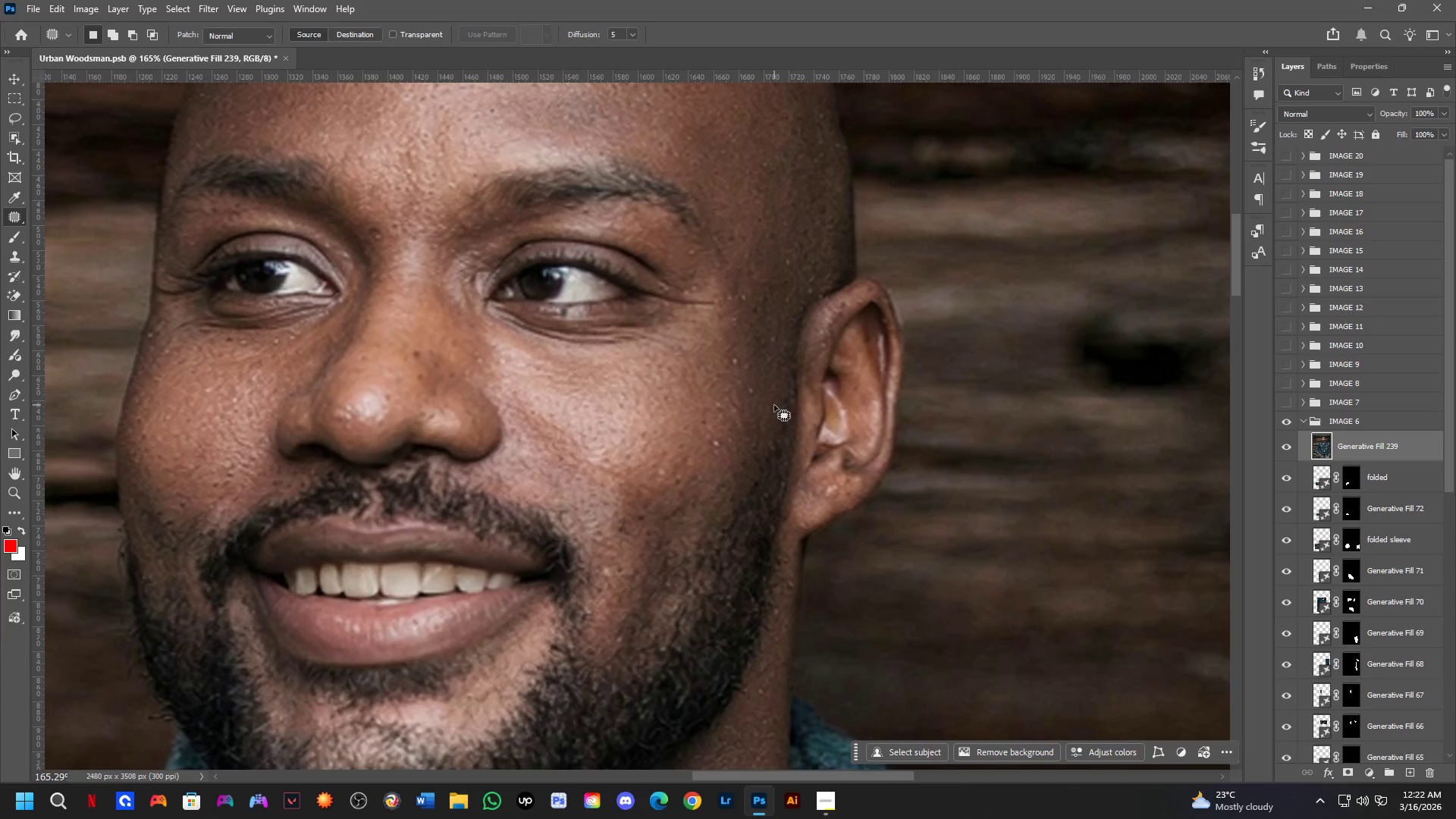 
hold_key(key=Space, duration=0.56)
 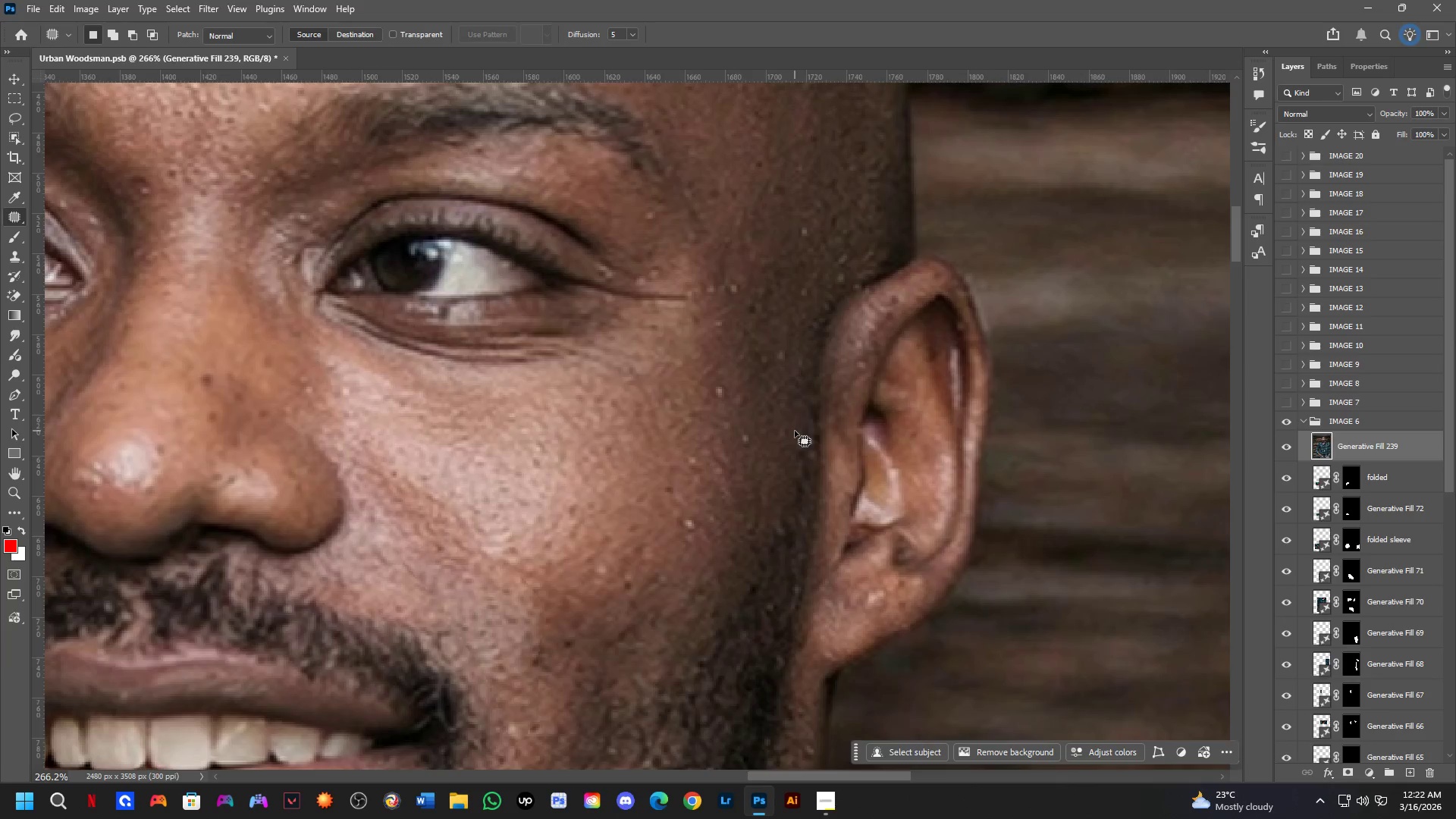 
left_click_drag(start_coordinate=[755, 447], to_coordinate=[762, 508])
 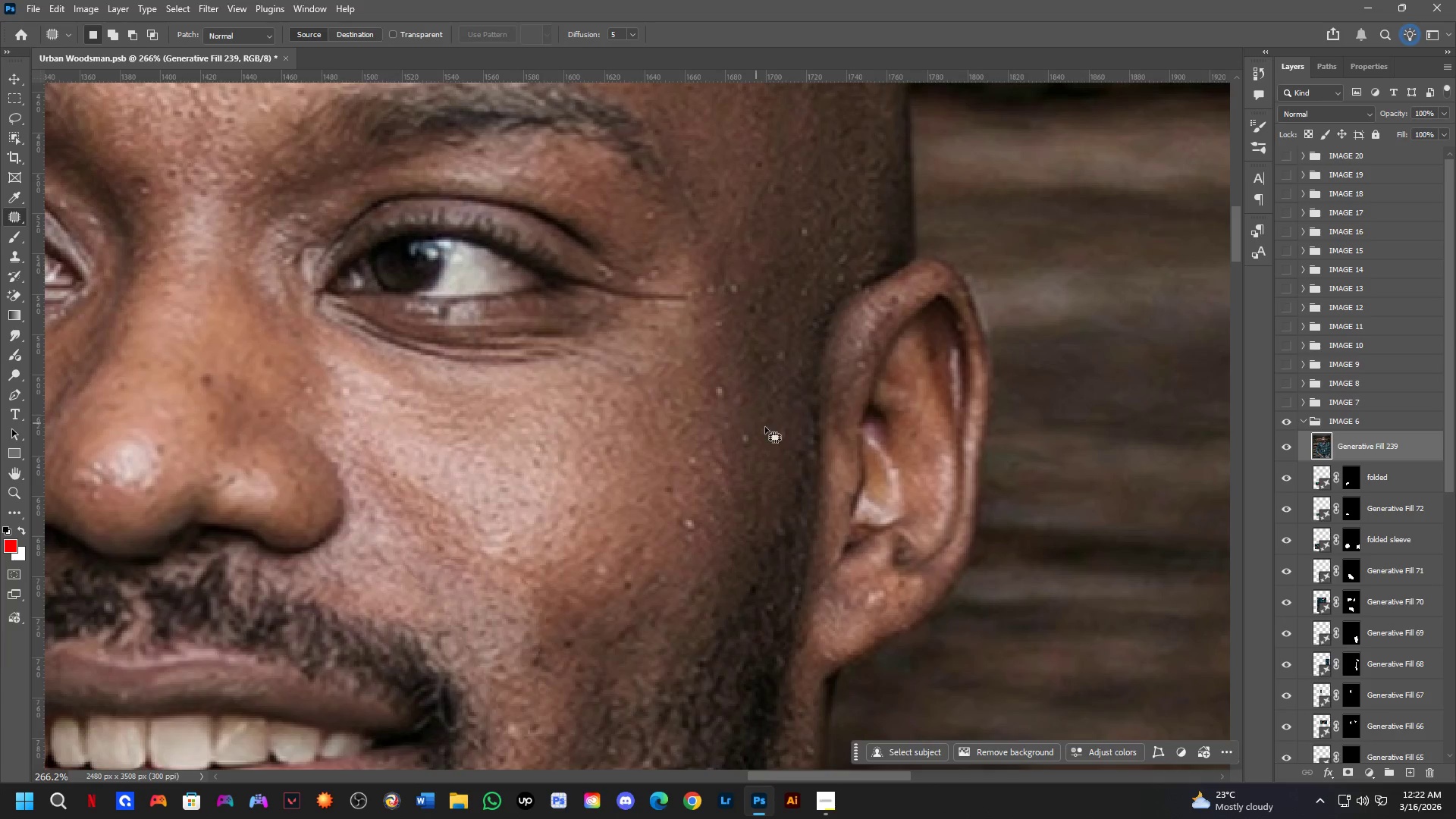 
scroll: coordinate [774, 416], scroll_direction: up, amount: 5.0
 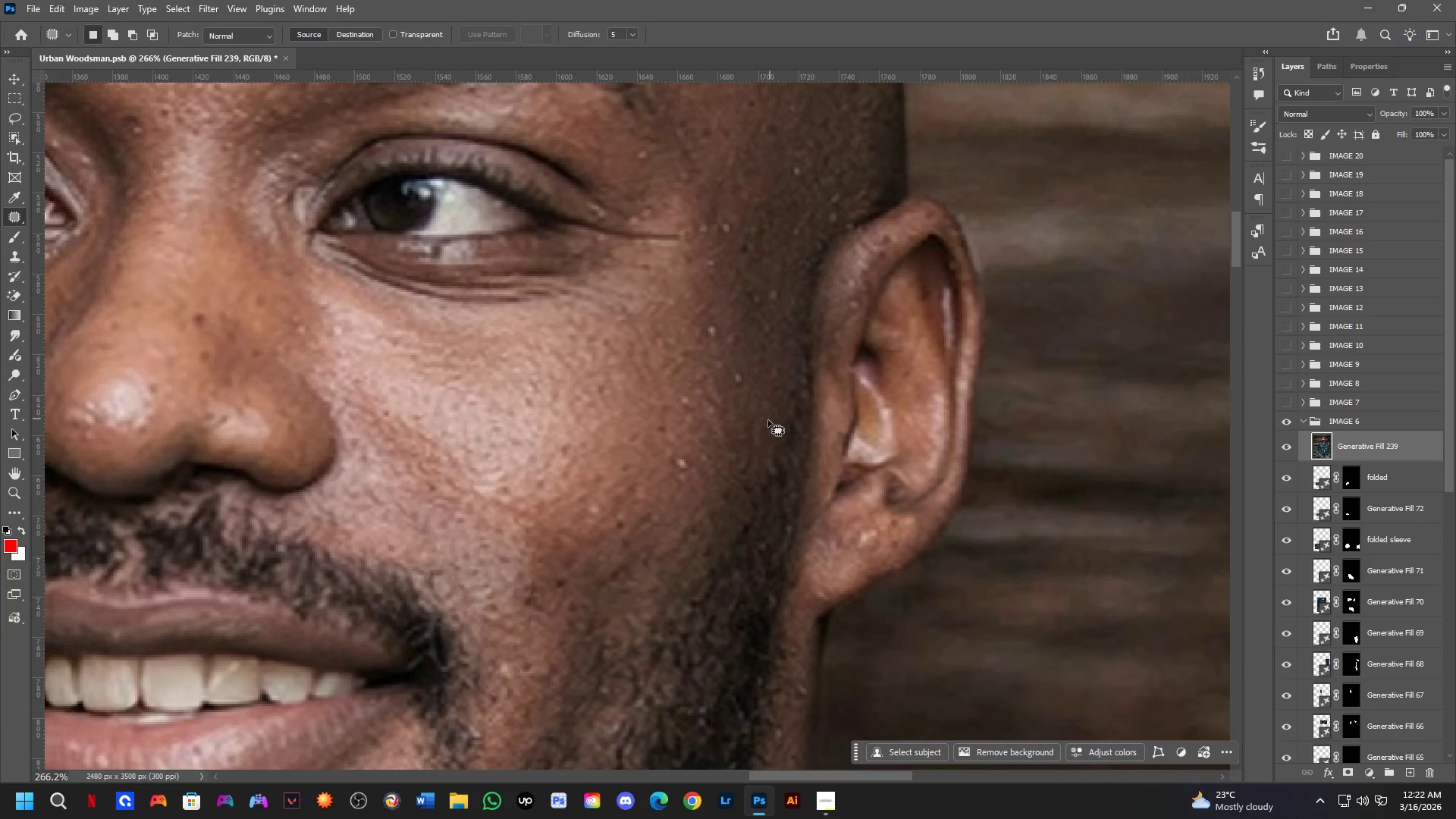 
key(Shift+ShiftLeft)
 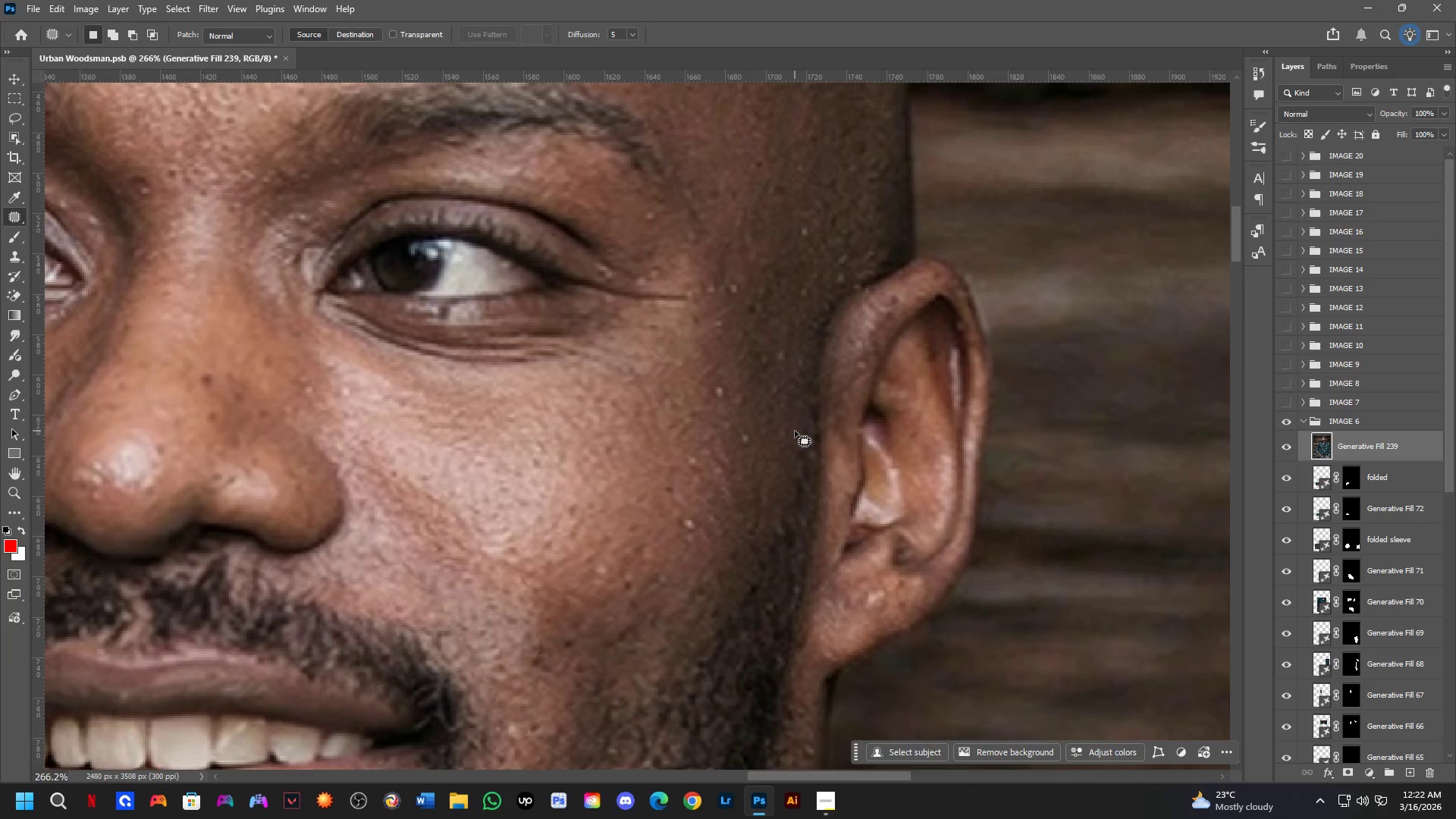 
hold_key(key=Space, duration=0.47)
 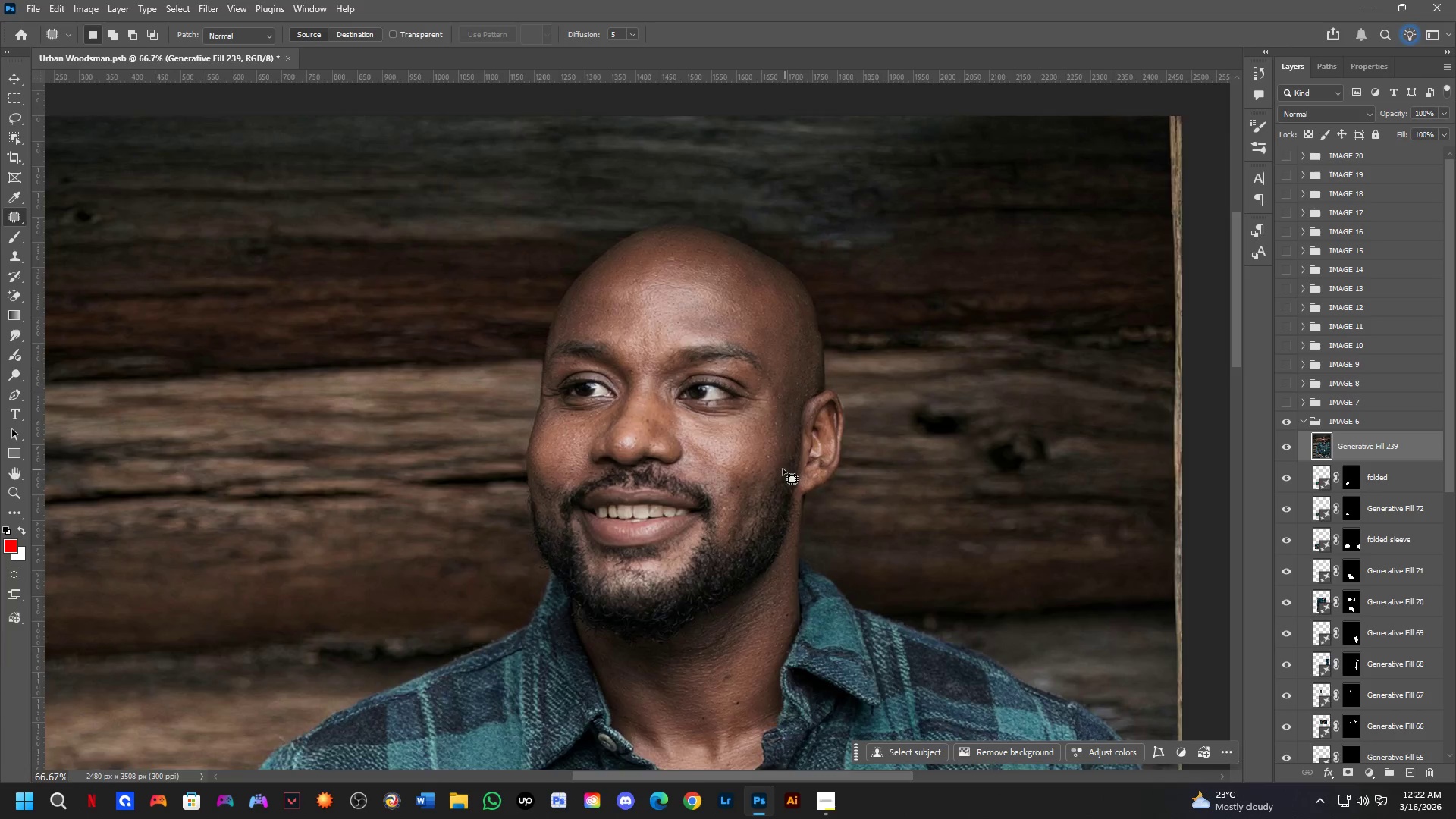 
scroll: coordinate [795, 433], scroll_direction: down, amount: 3.0
 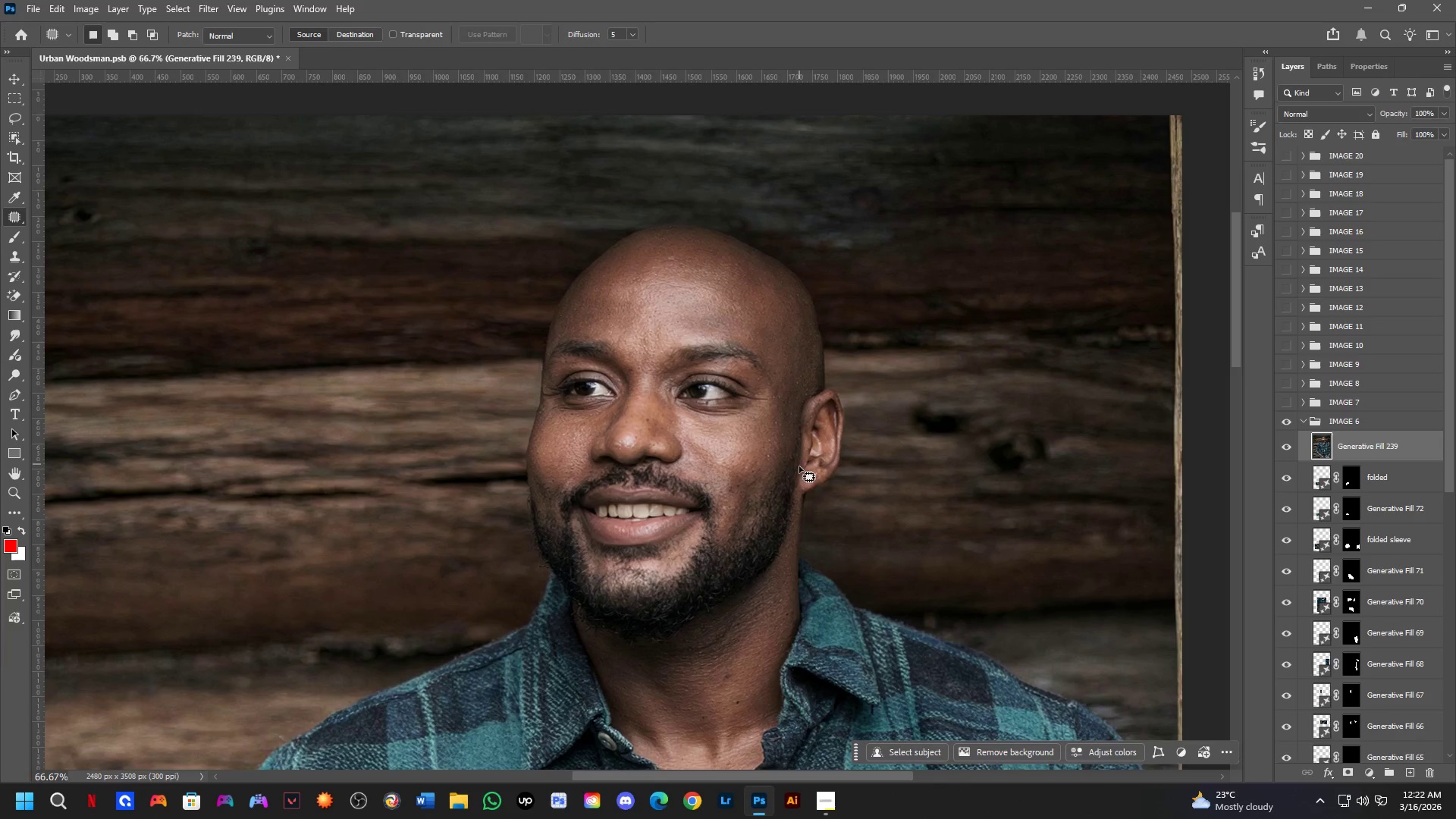 
key(Shift+ShiftLeft)
 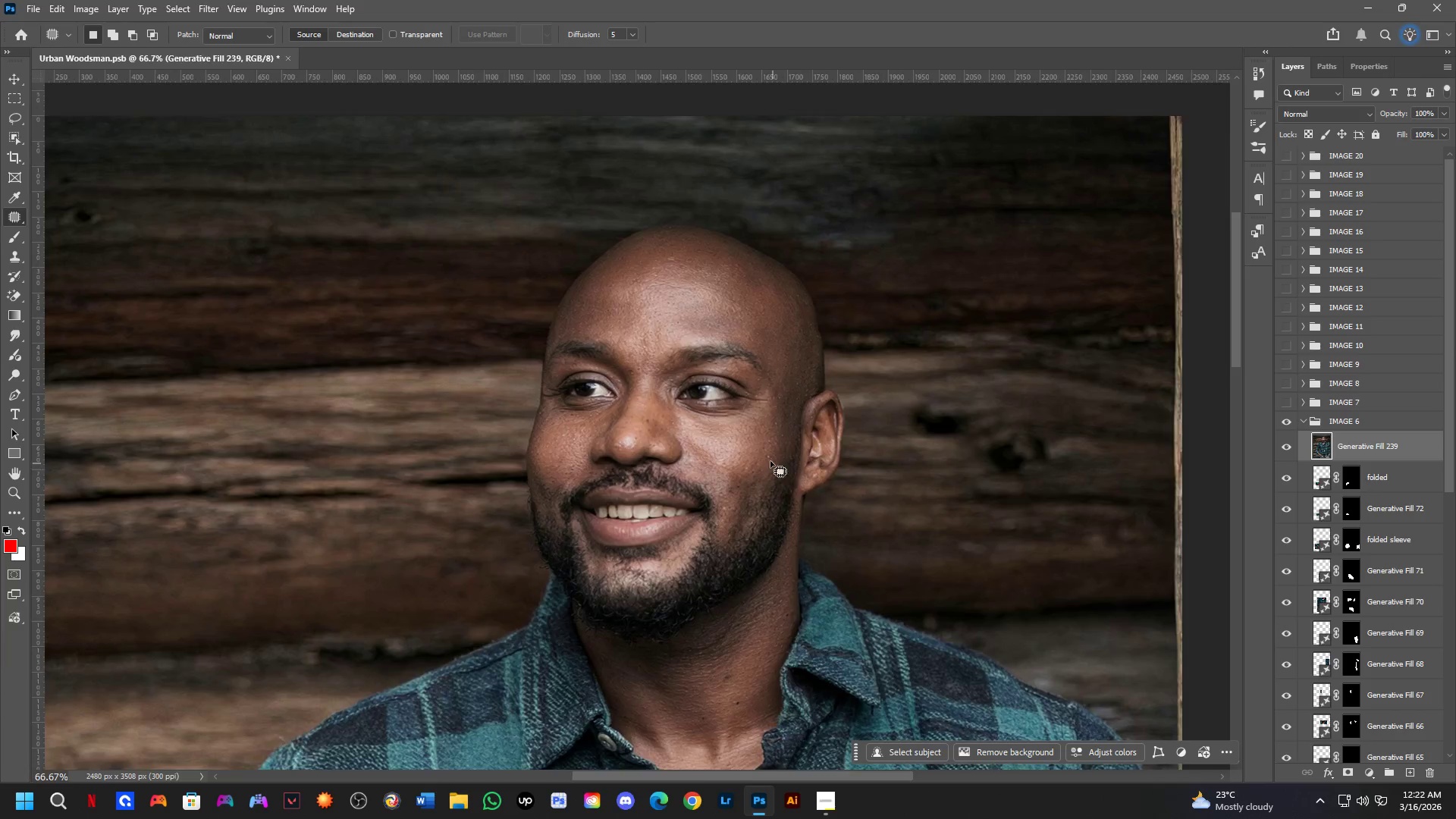 
scroll: coordinate [768, 457], scroll_direction: up, amount: 3.0
 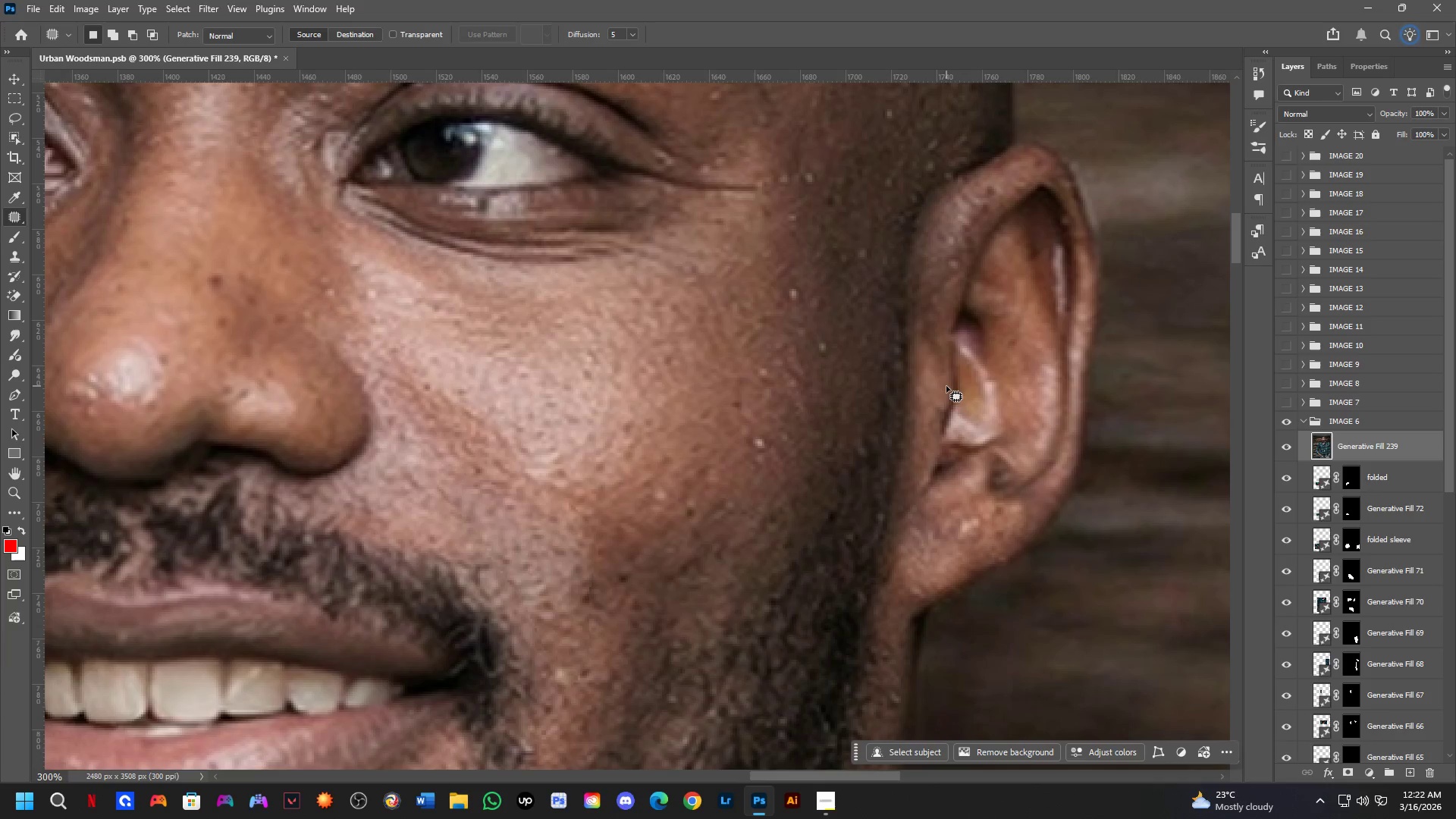 
scroll: coordinate [947, 416], scroll_direction: down, amount: 7.0
 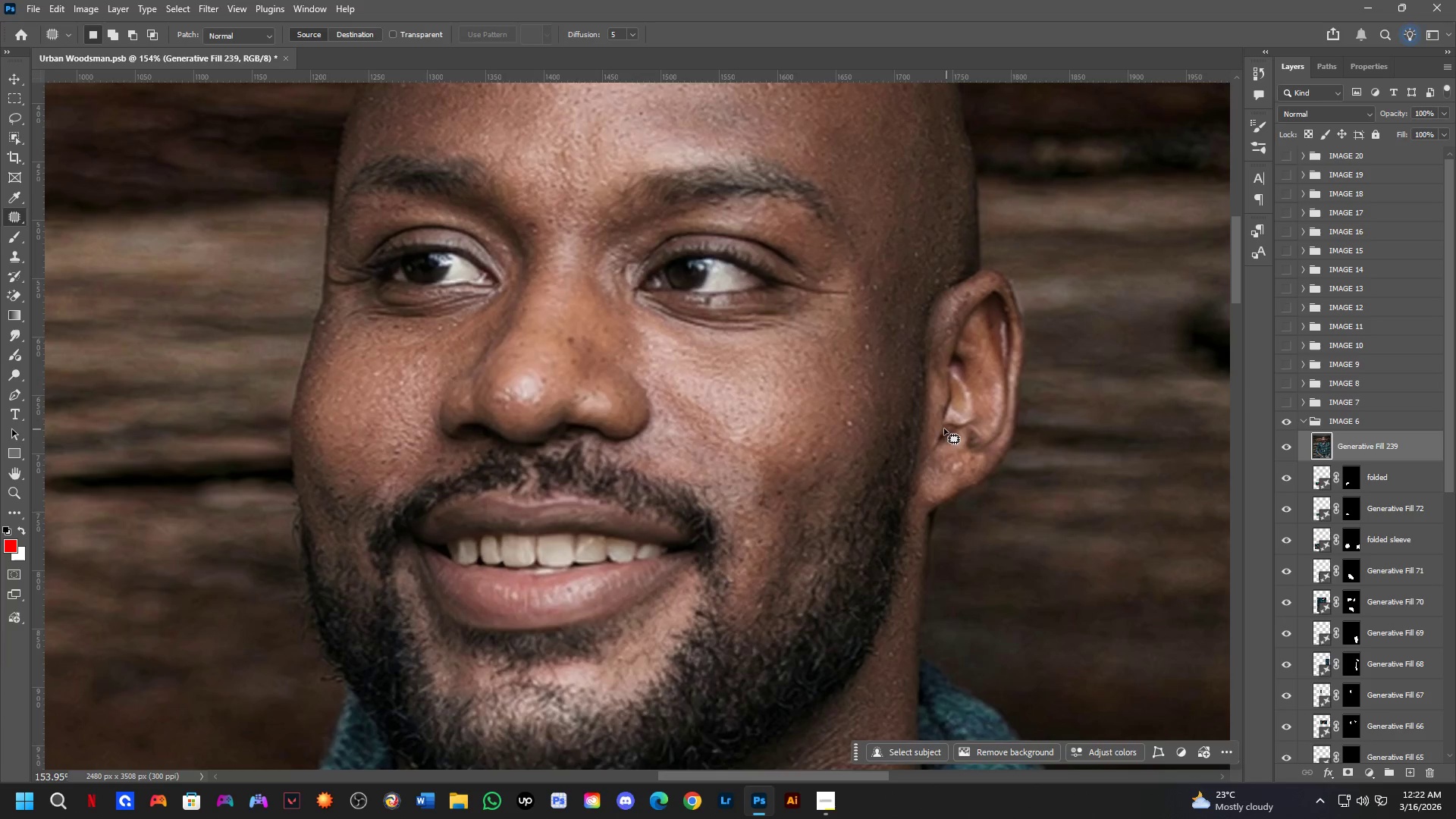 
left_click_drag(start_coordinate=[940, 427], to_coordinate=[967, 421])
 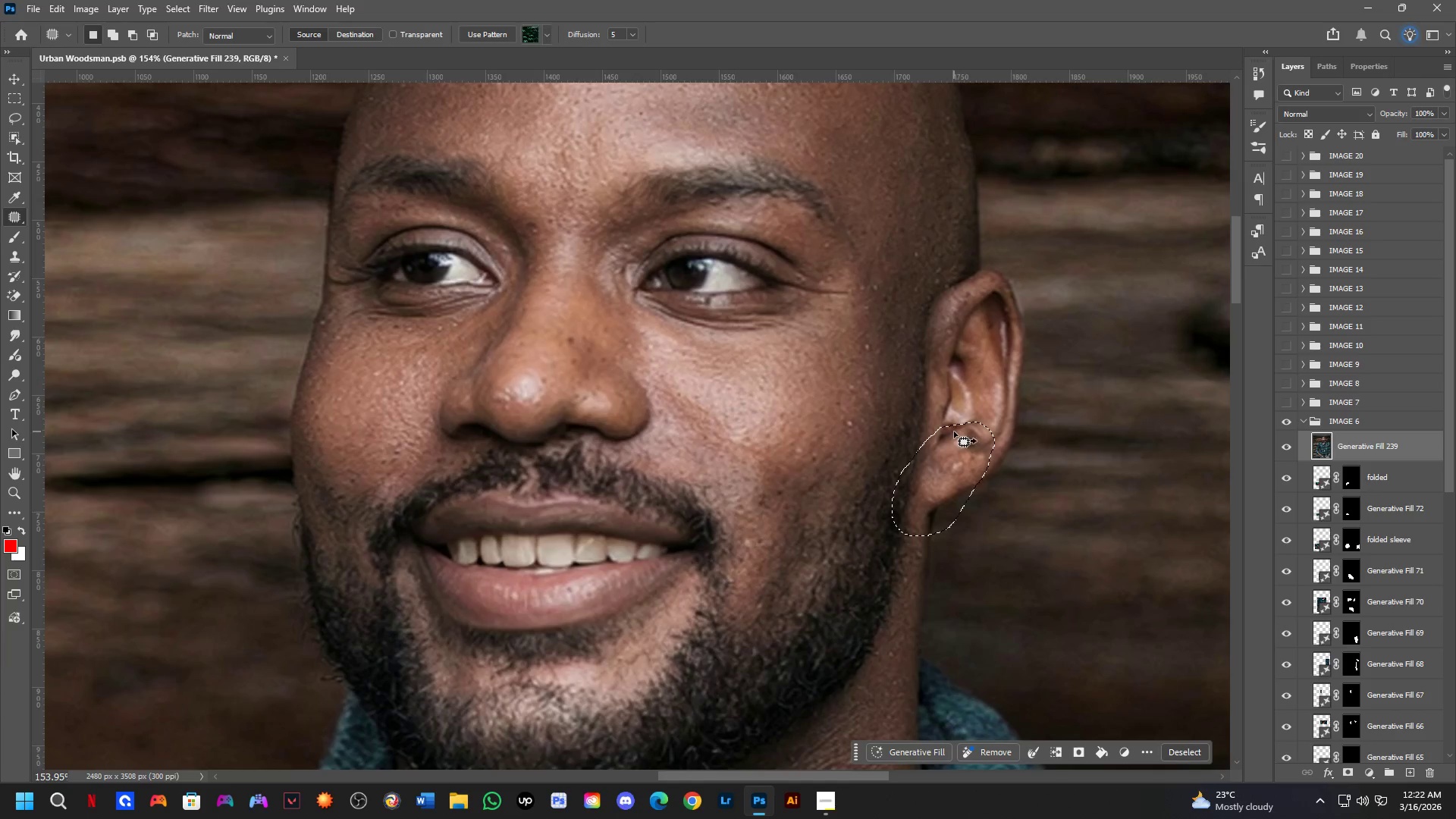 
key(Shift+ShiftLeft)
 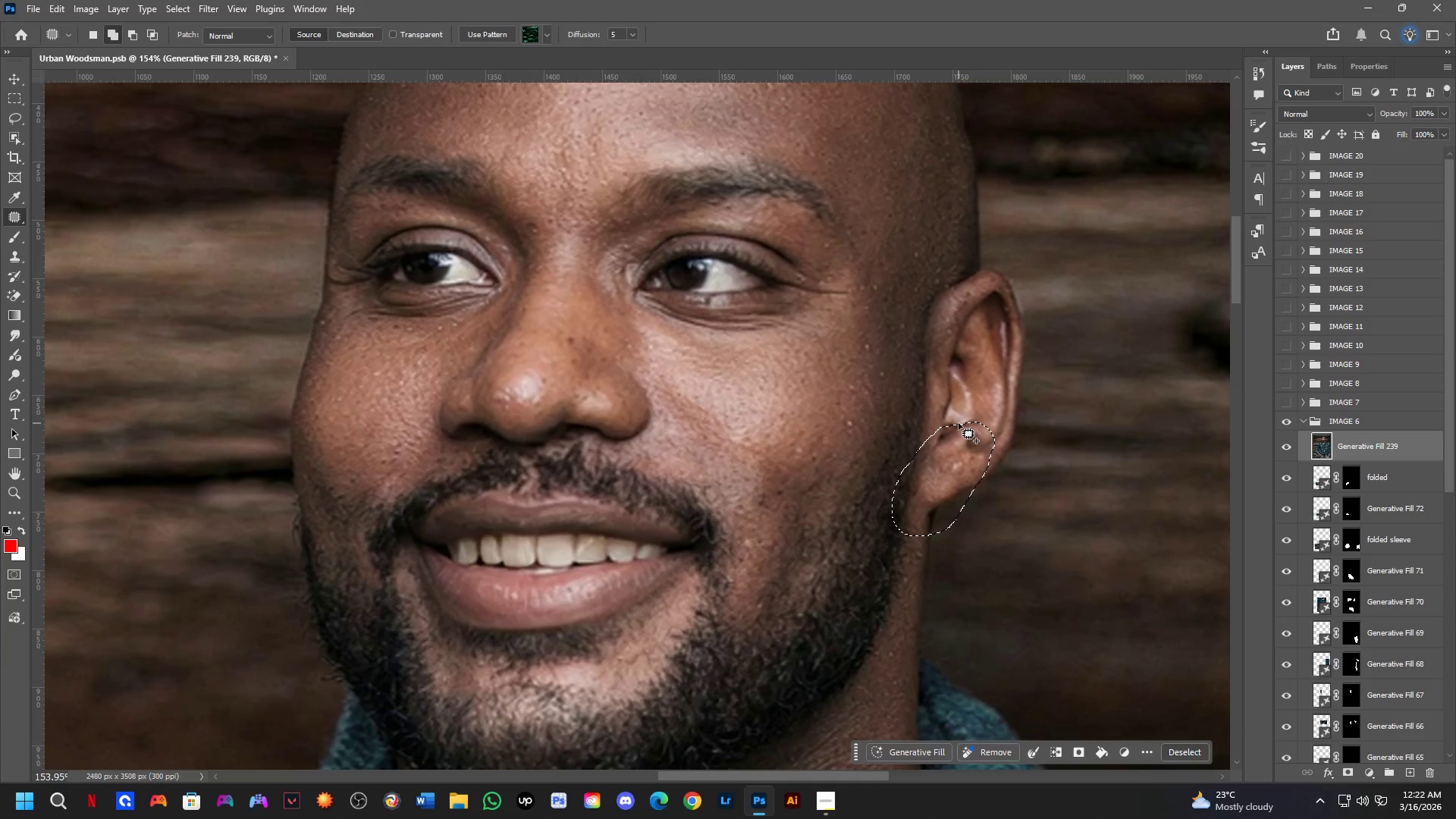 
left_click_drag(start_coordinate=[966, 431], to_coordinate=[945, 508])
 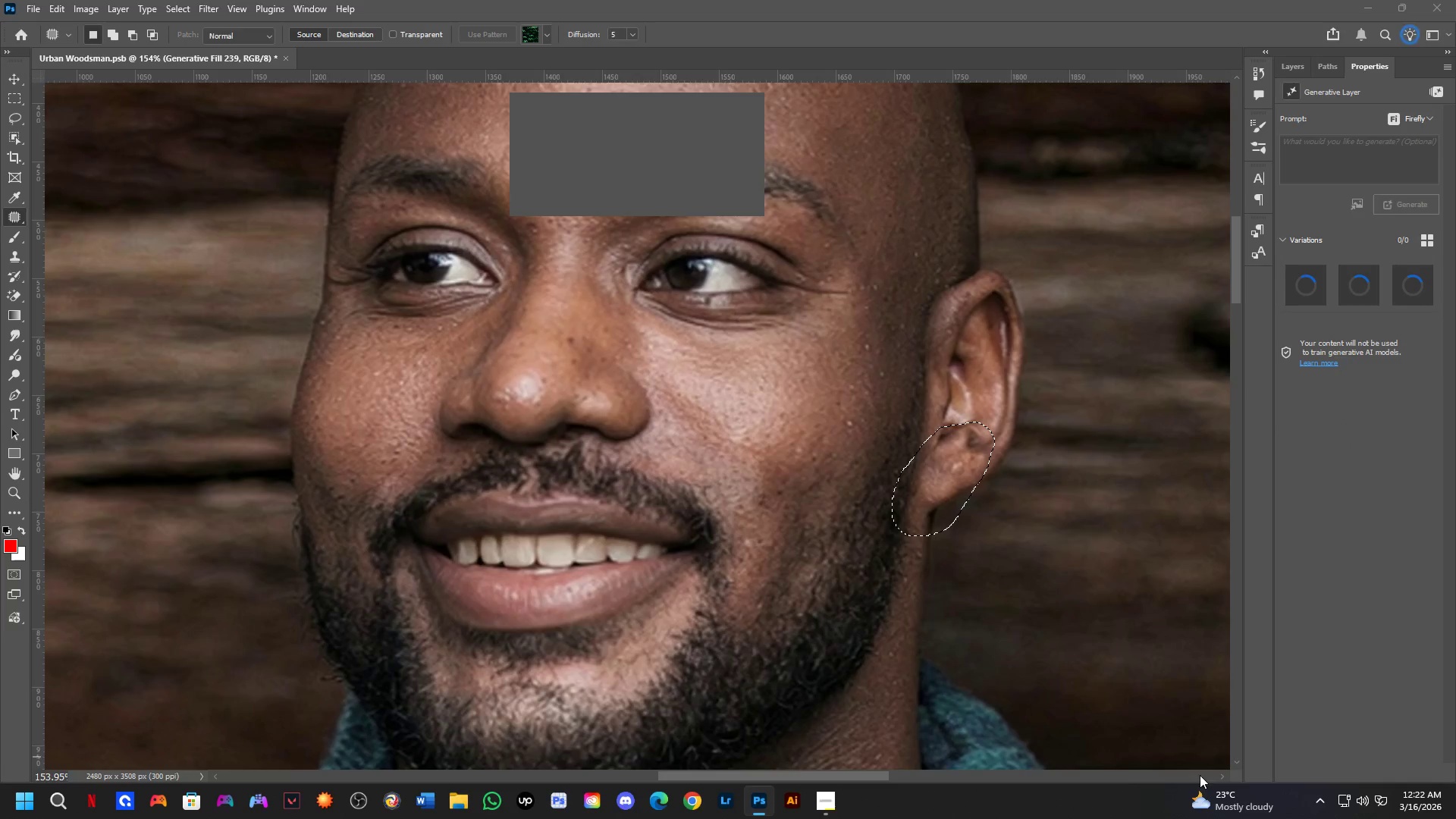 
key(Alt+AltLeft)
 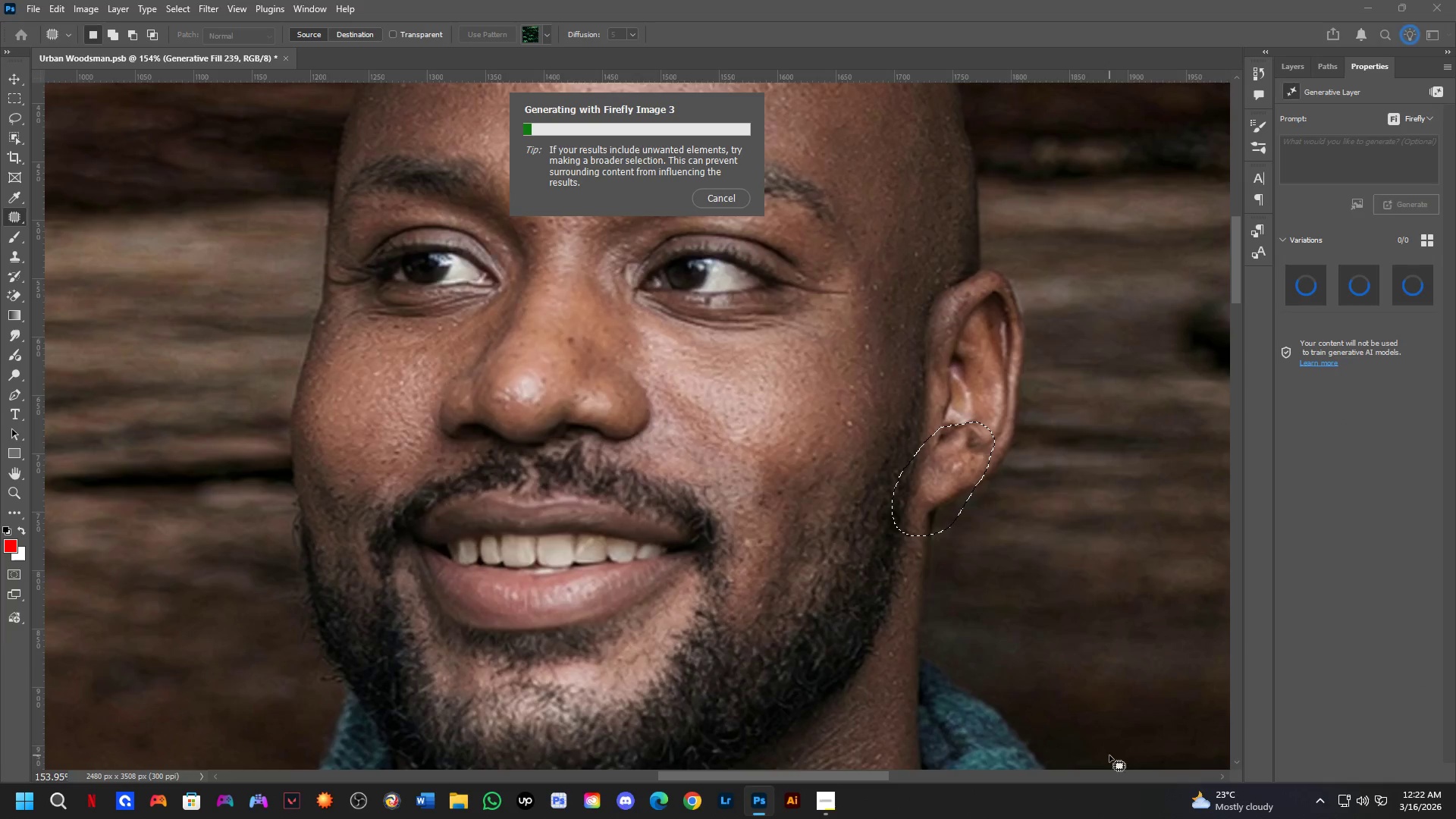 
key(Alt+Tab)